 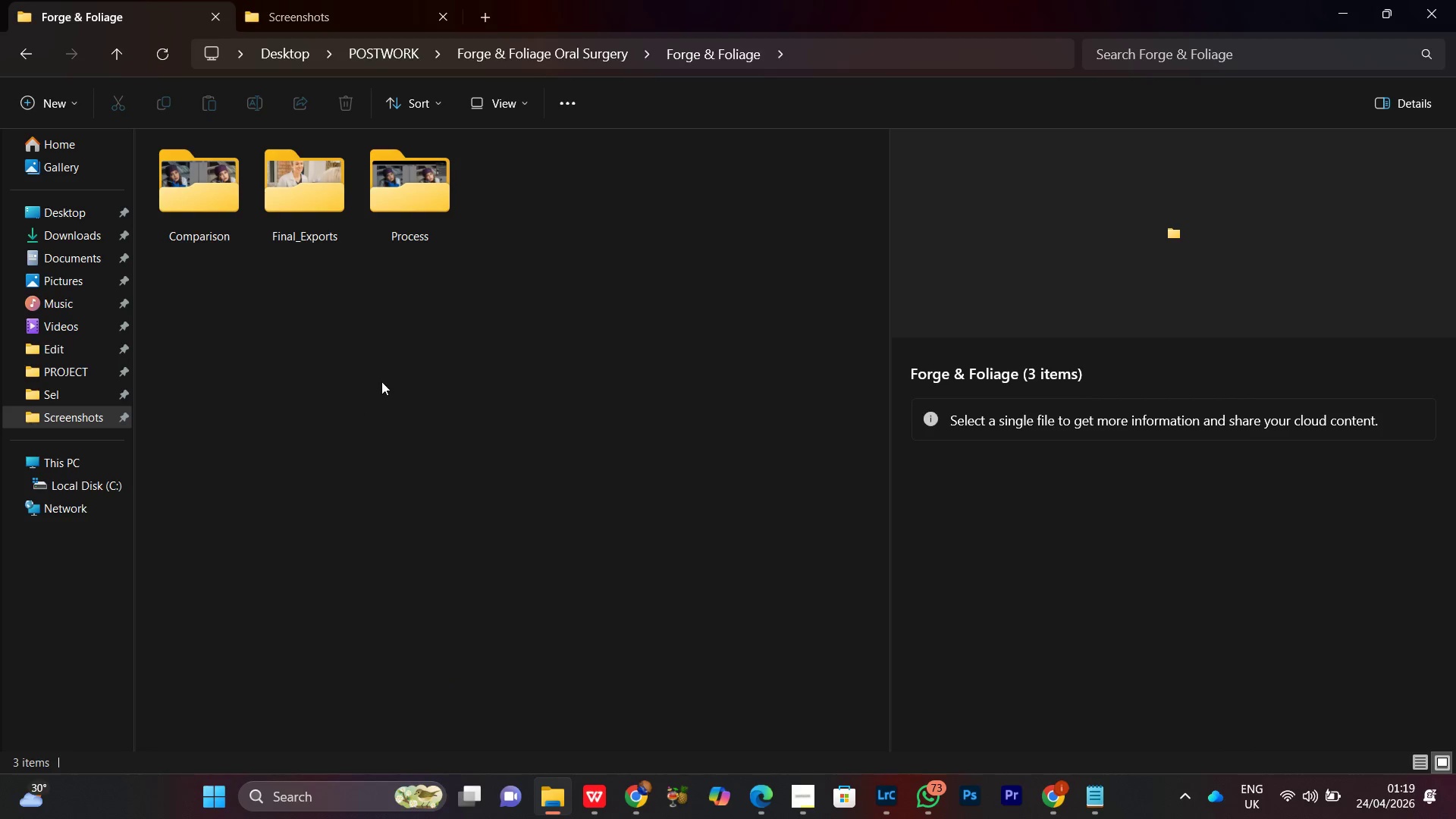 
mouse_move([382, 405])
 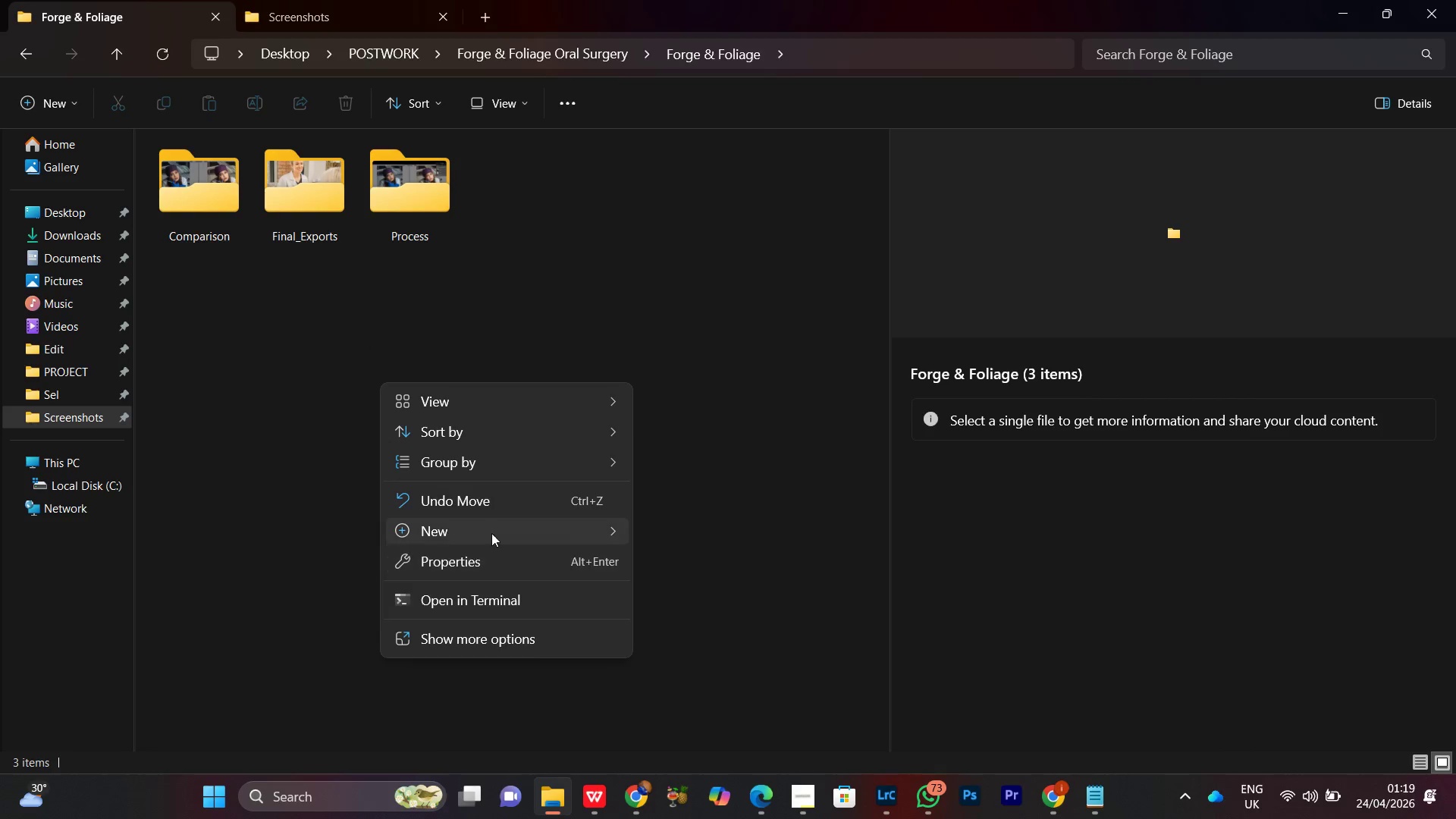 
left_click([676, 433])
 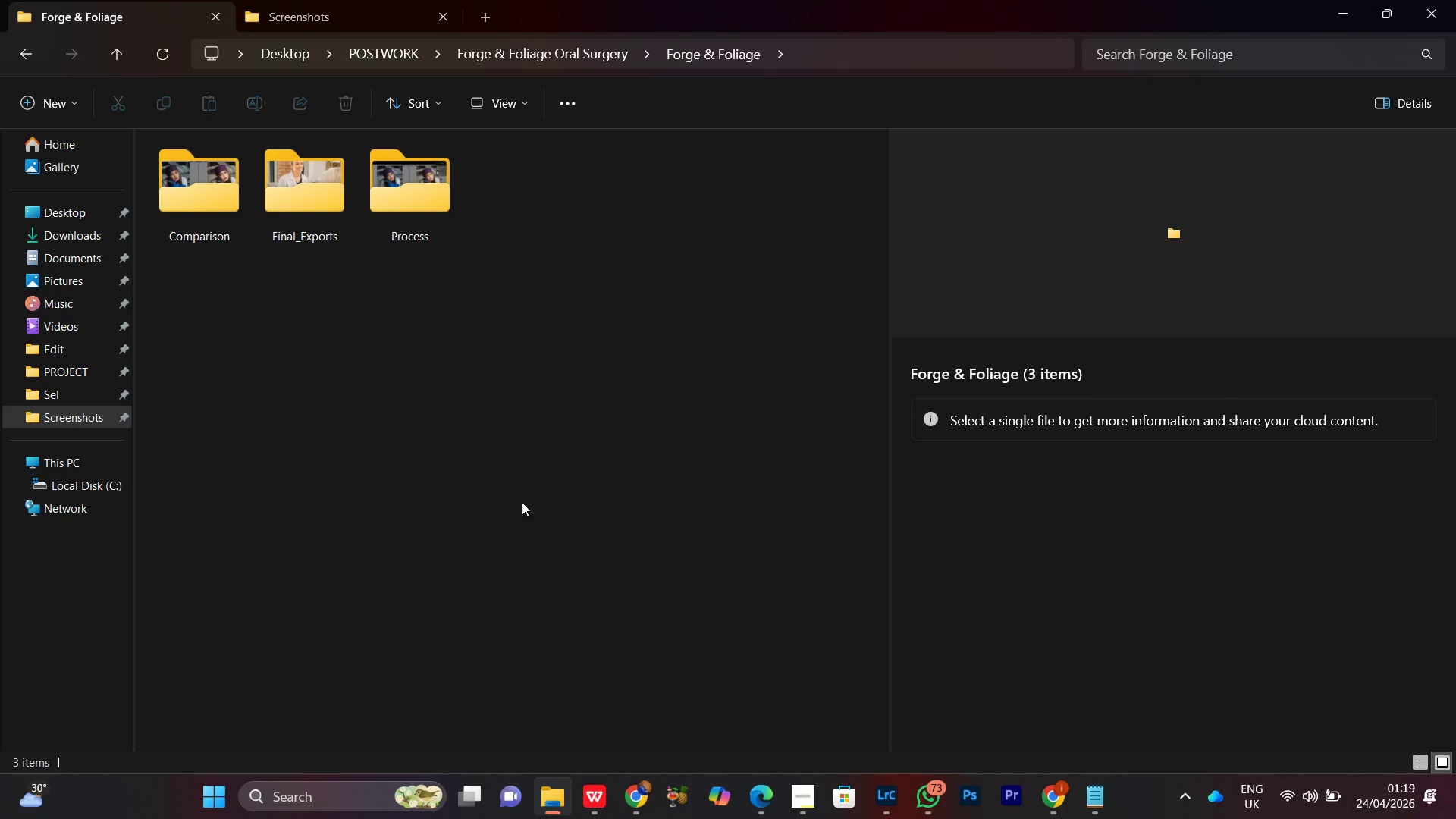 
right_click([430, 394])
 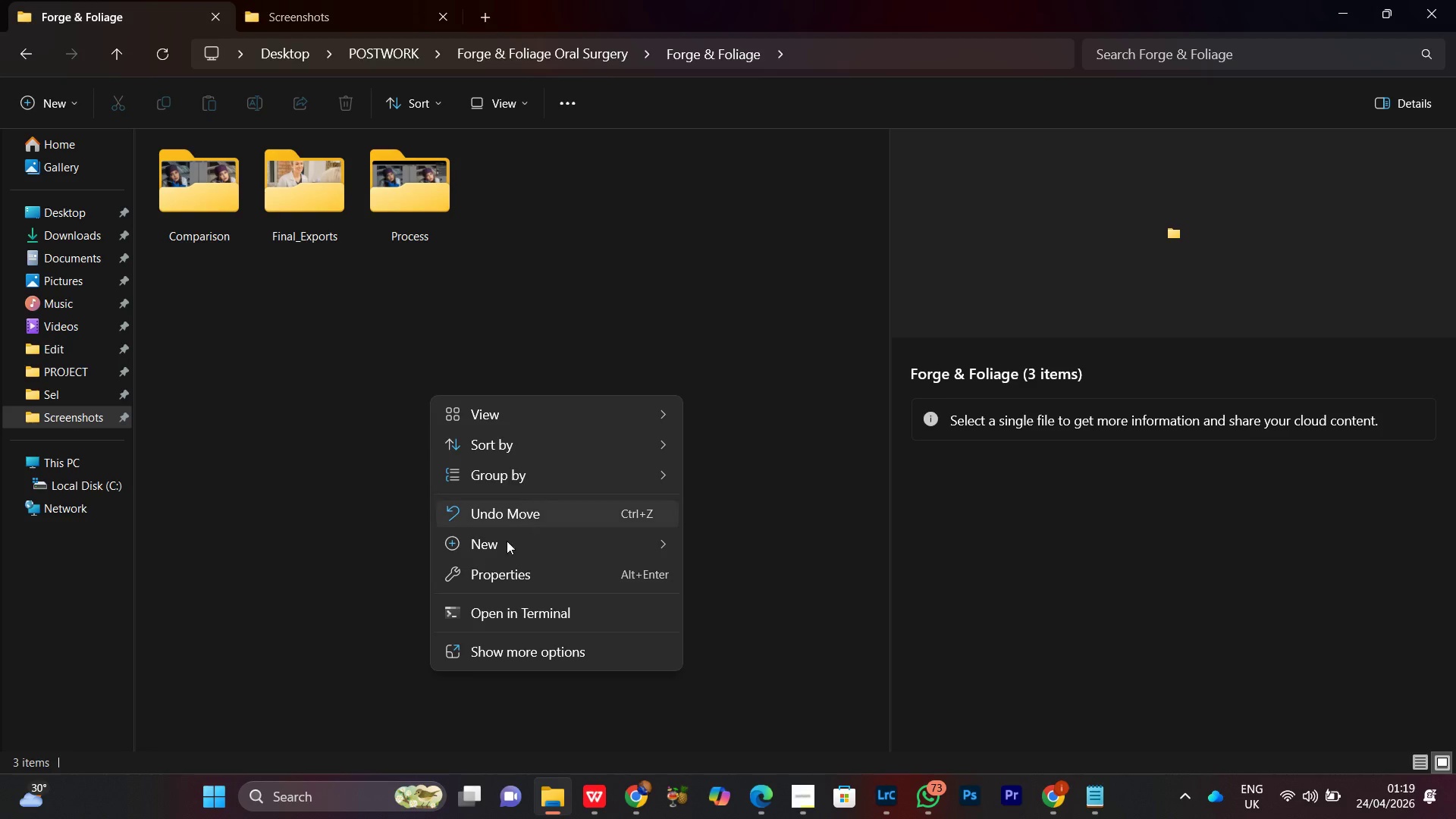 
left_click([500, 551])
 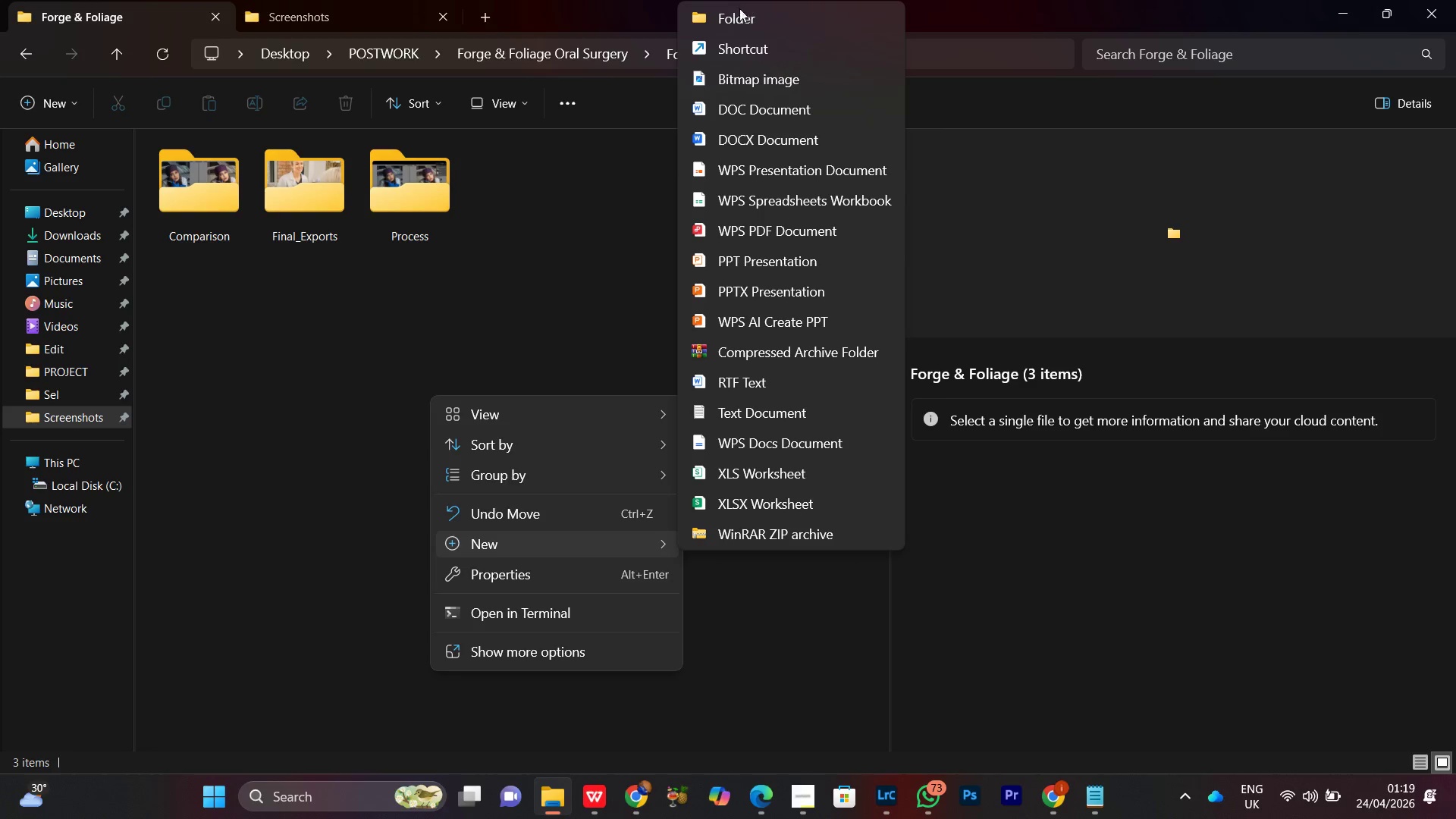 
left_click([737, 20])
 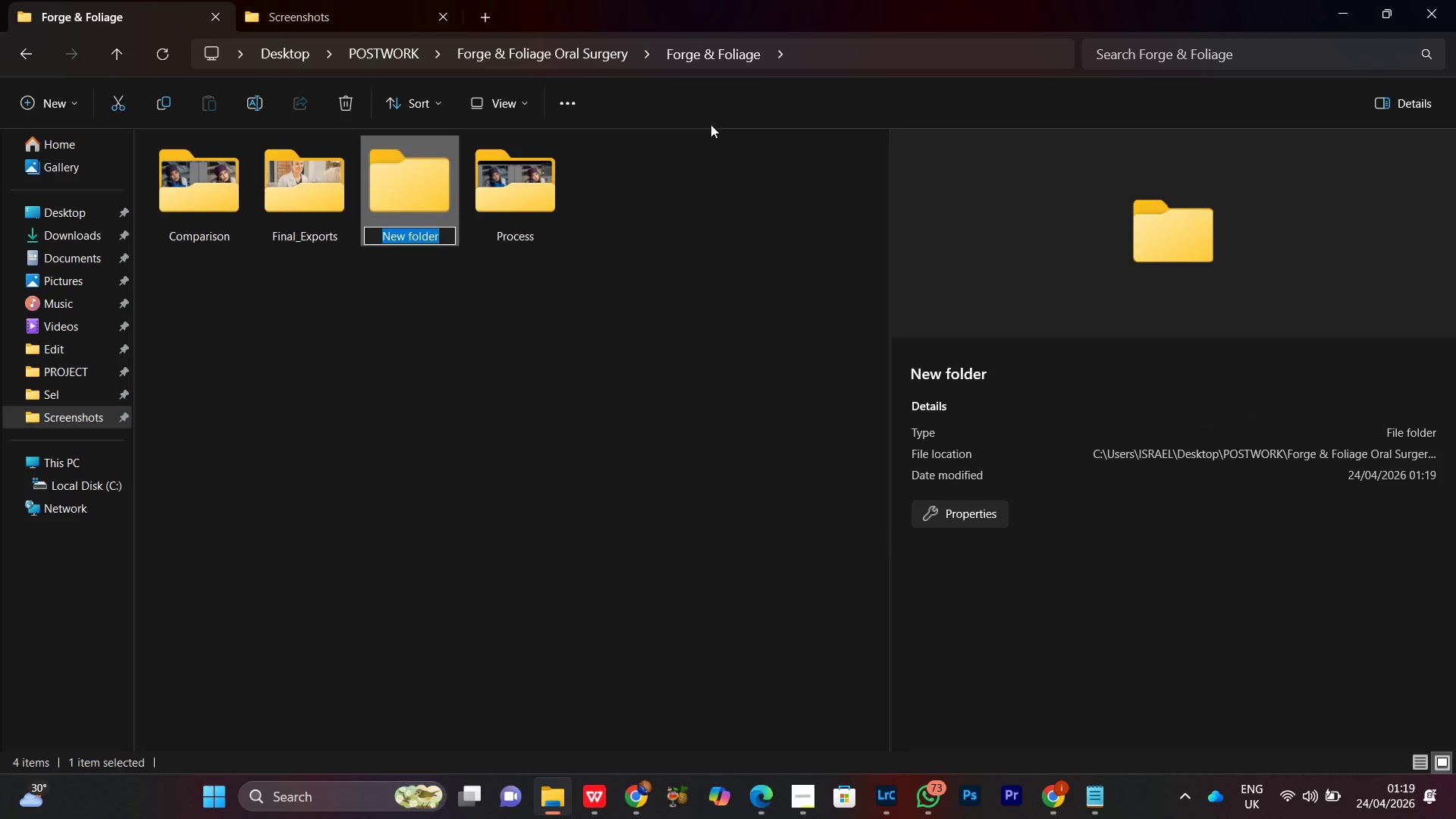 
type(Originals)
key(Backspace)
 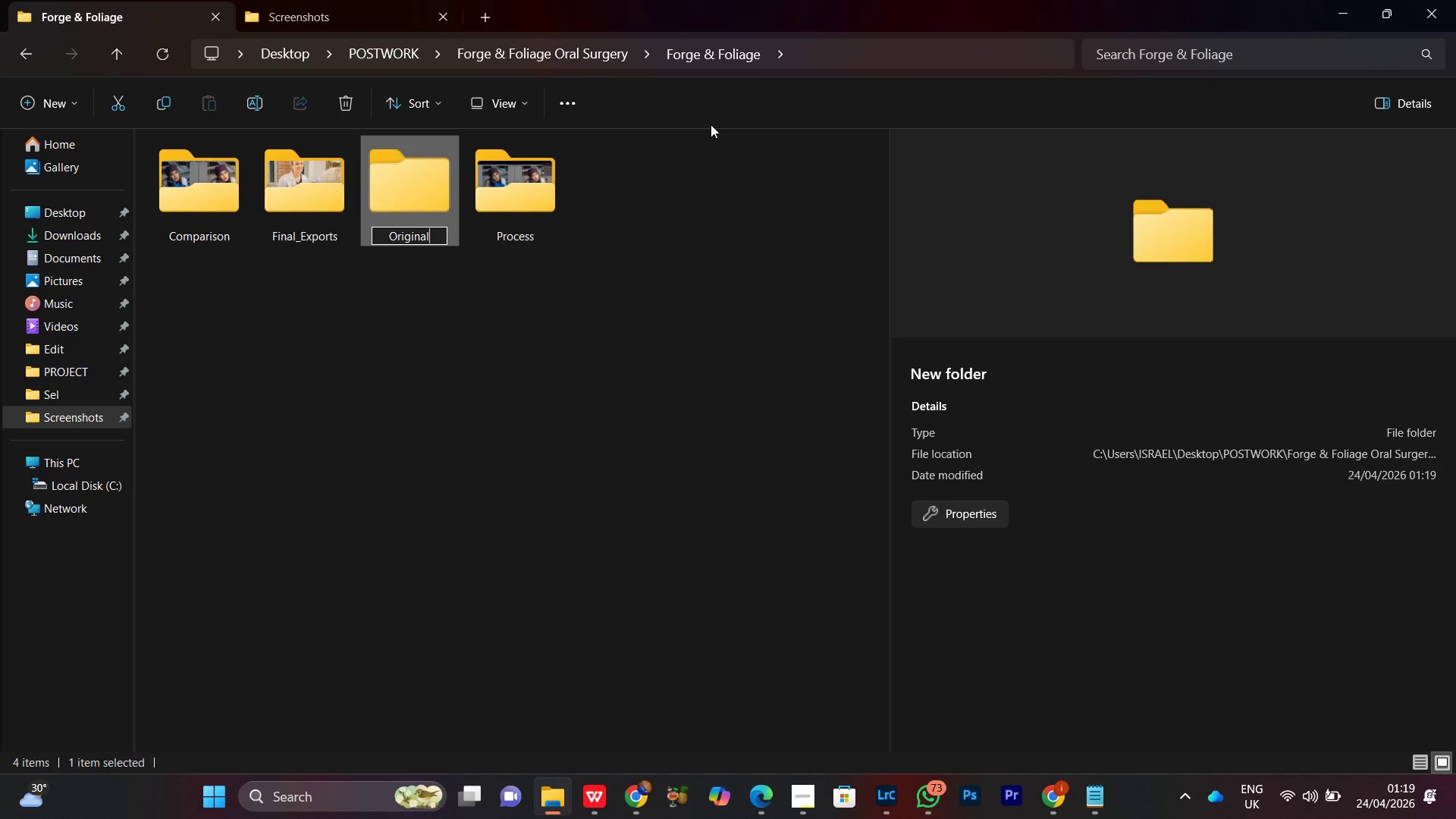 
key(Enter)
 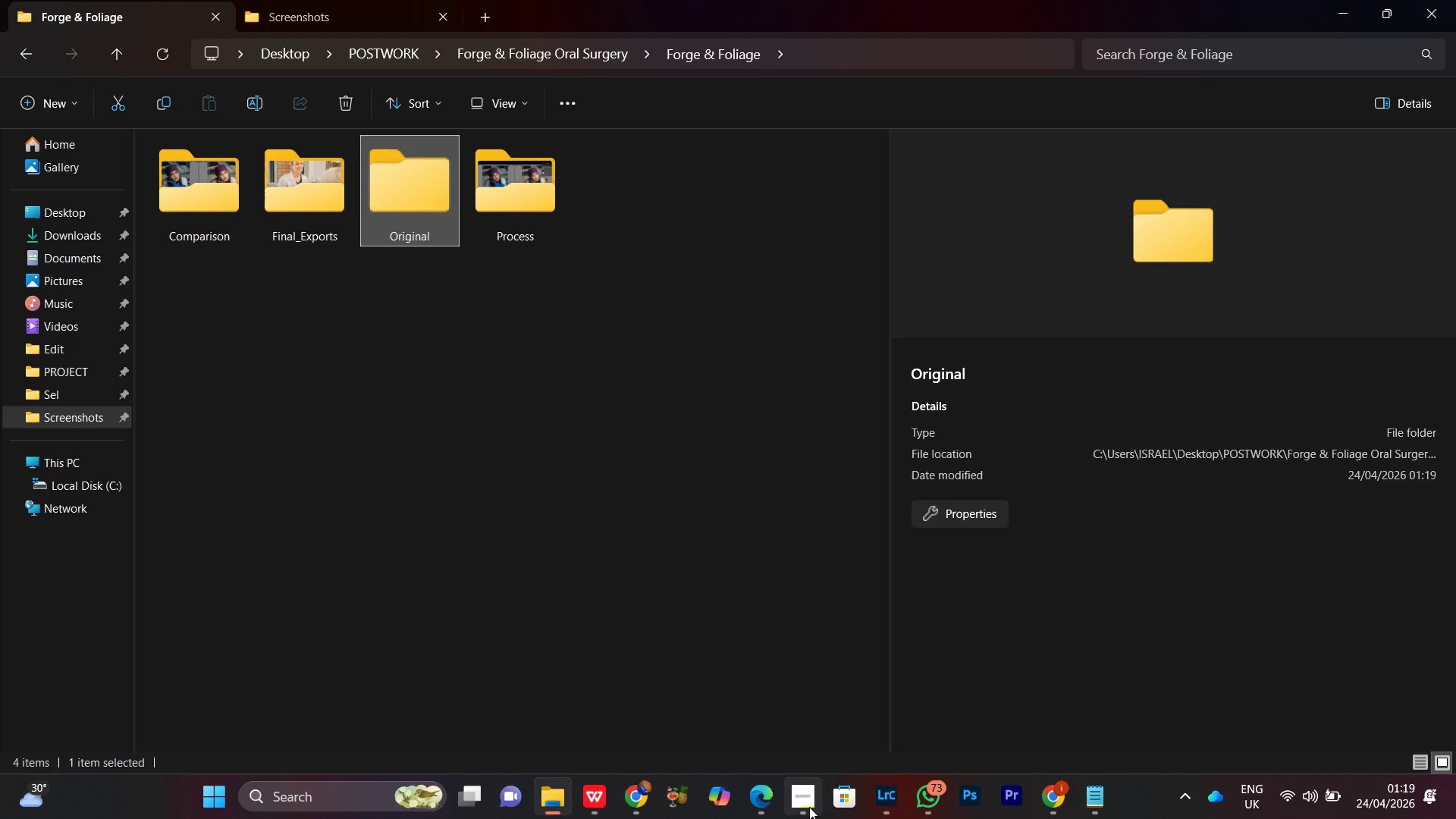 
mouse_move([784, 700])
 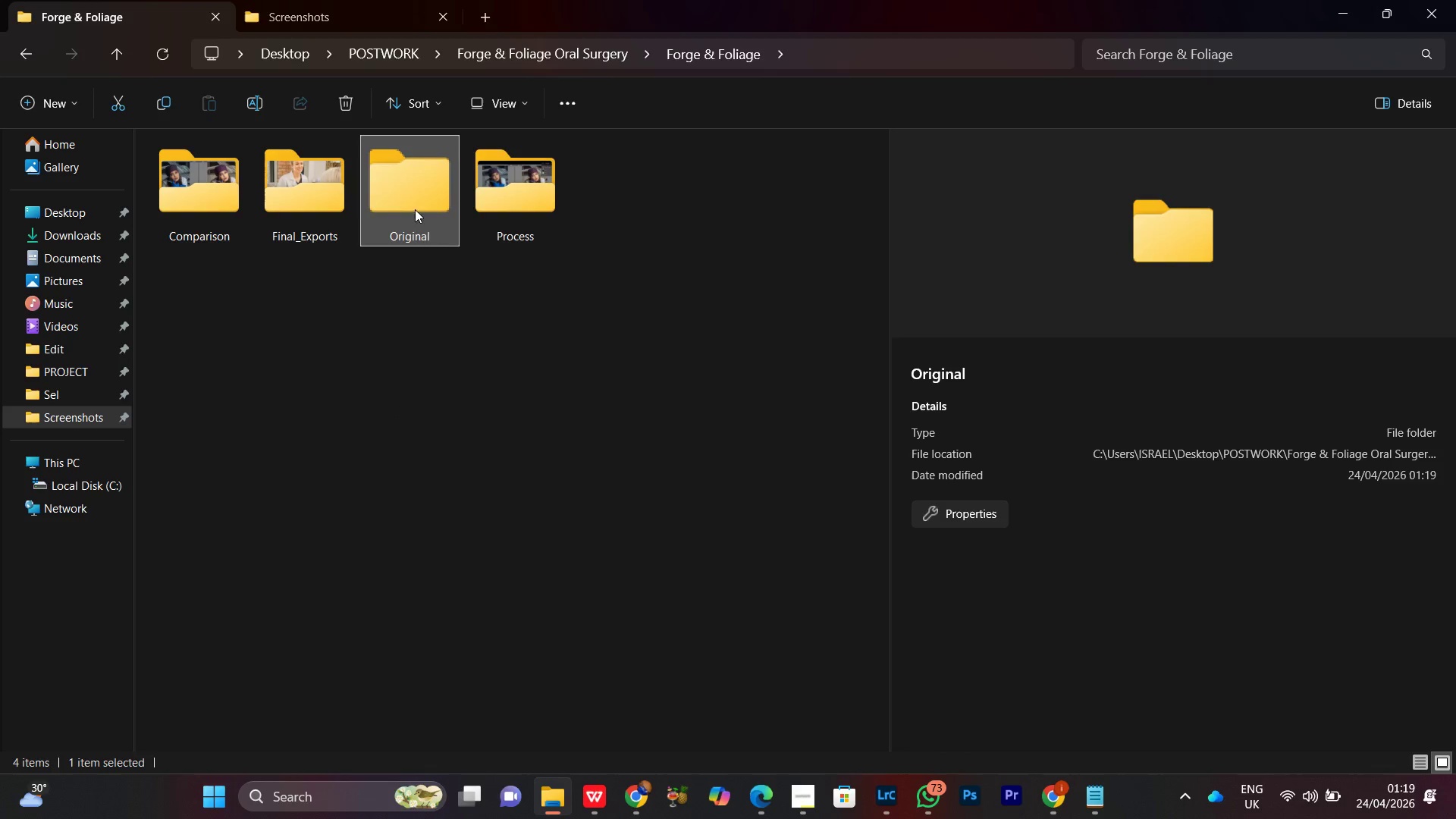 
right_click([411, 202])
 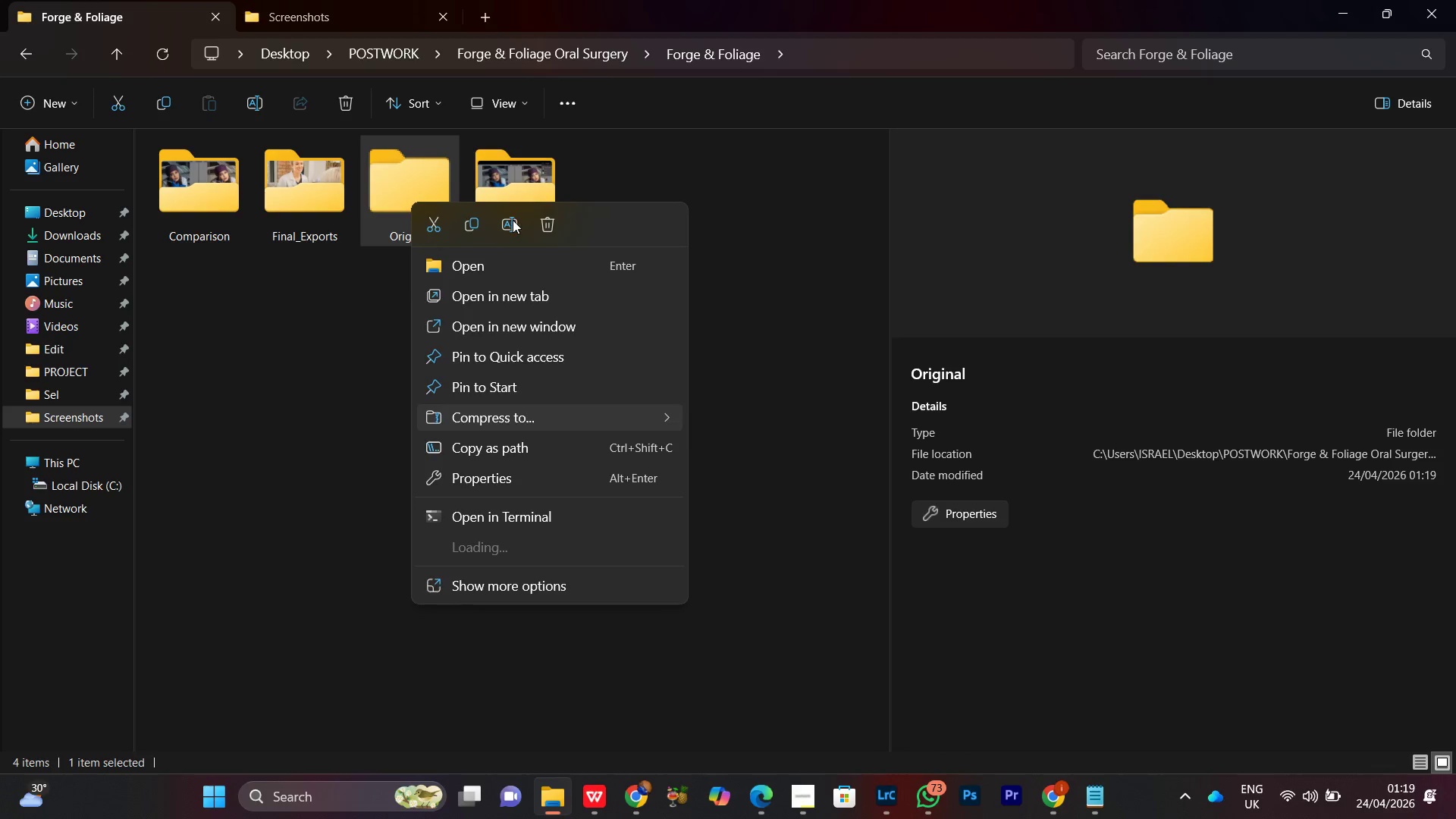 
left_click([515, 224])
 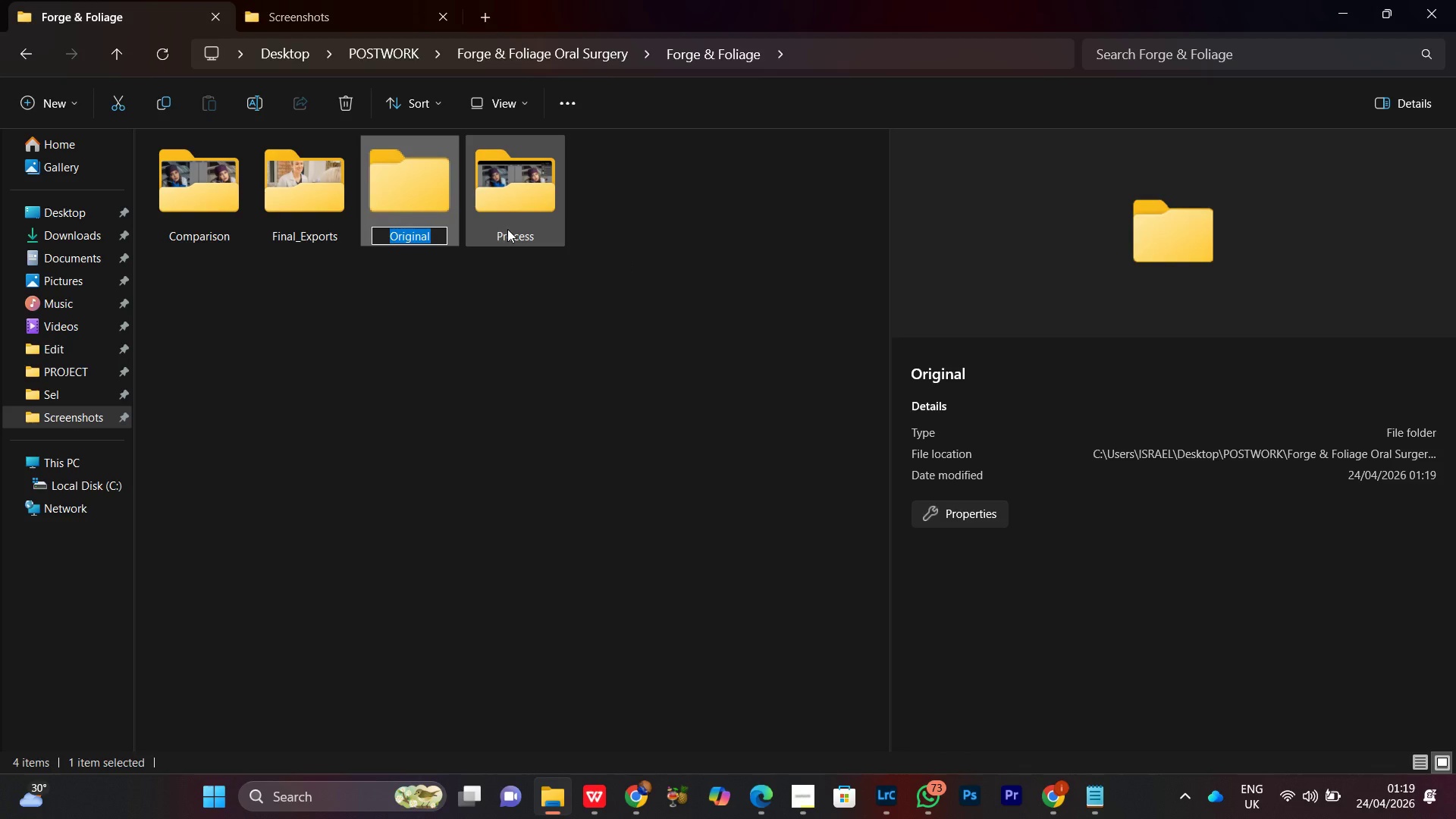 
key(ArrowRight)
 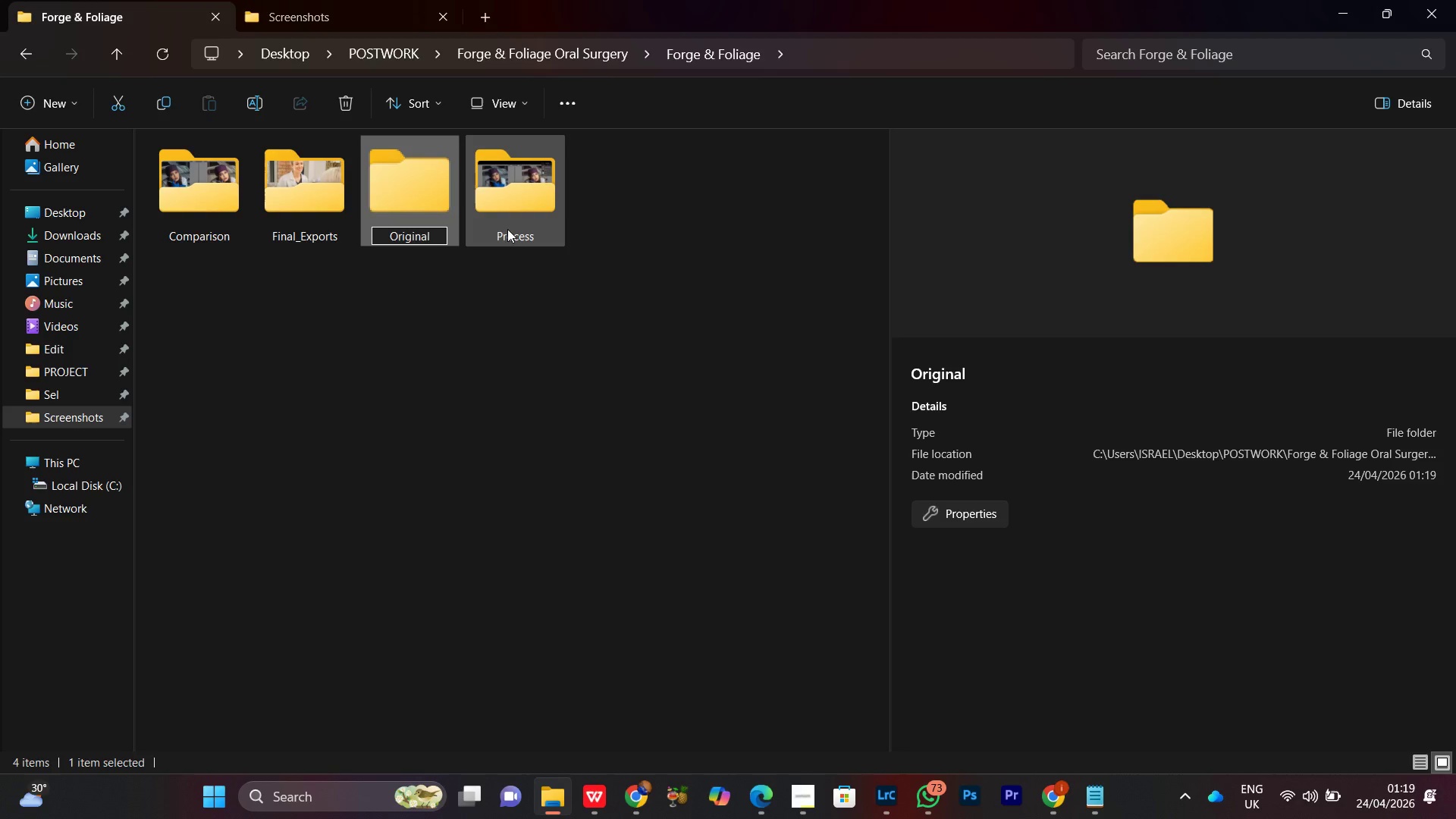 
key(S)
 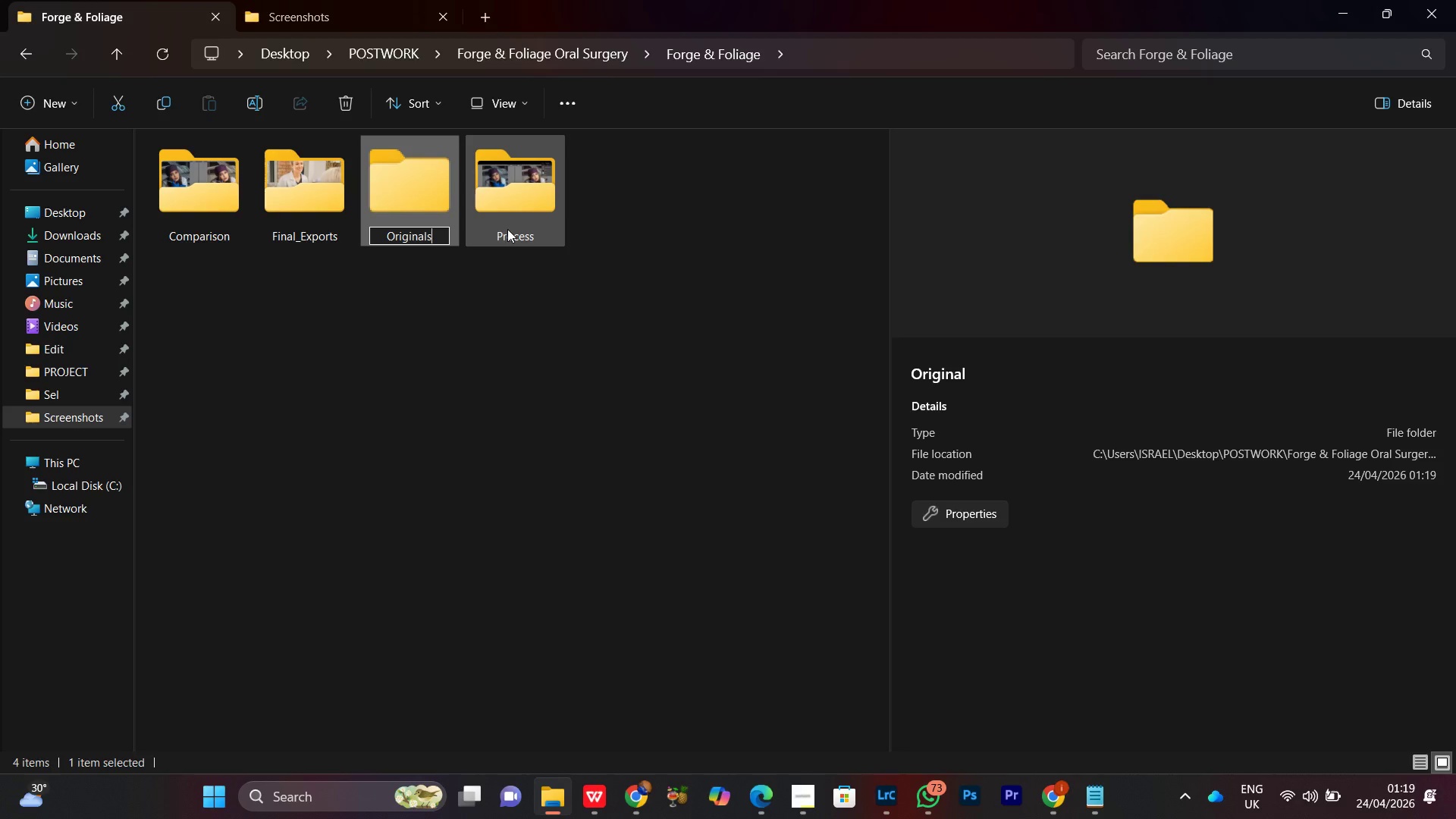 
key(Enter)
 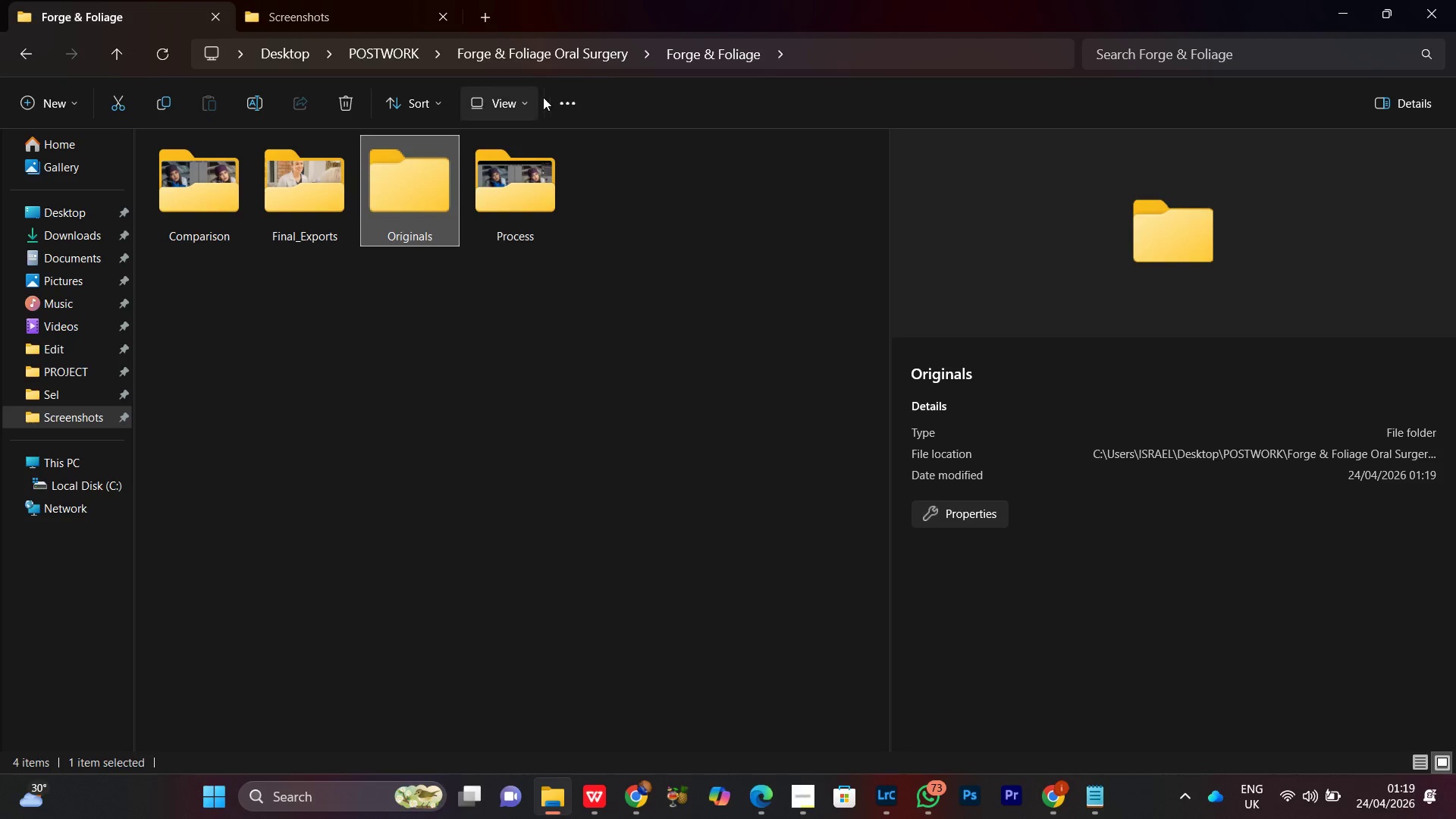 
left_click([563, 55])
 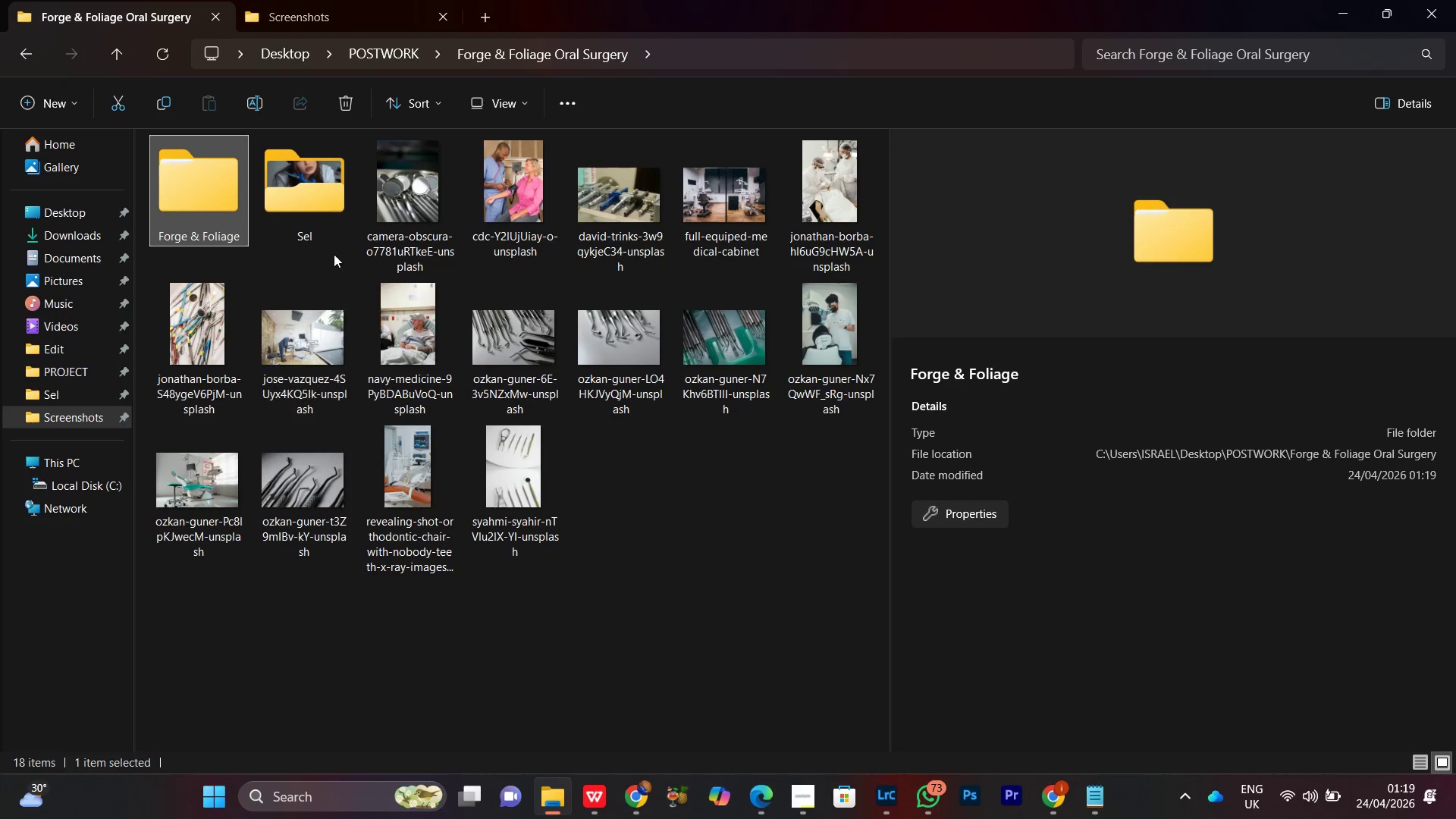 
double_click([339, 206])
 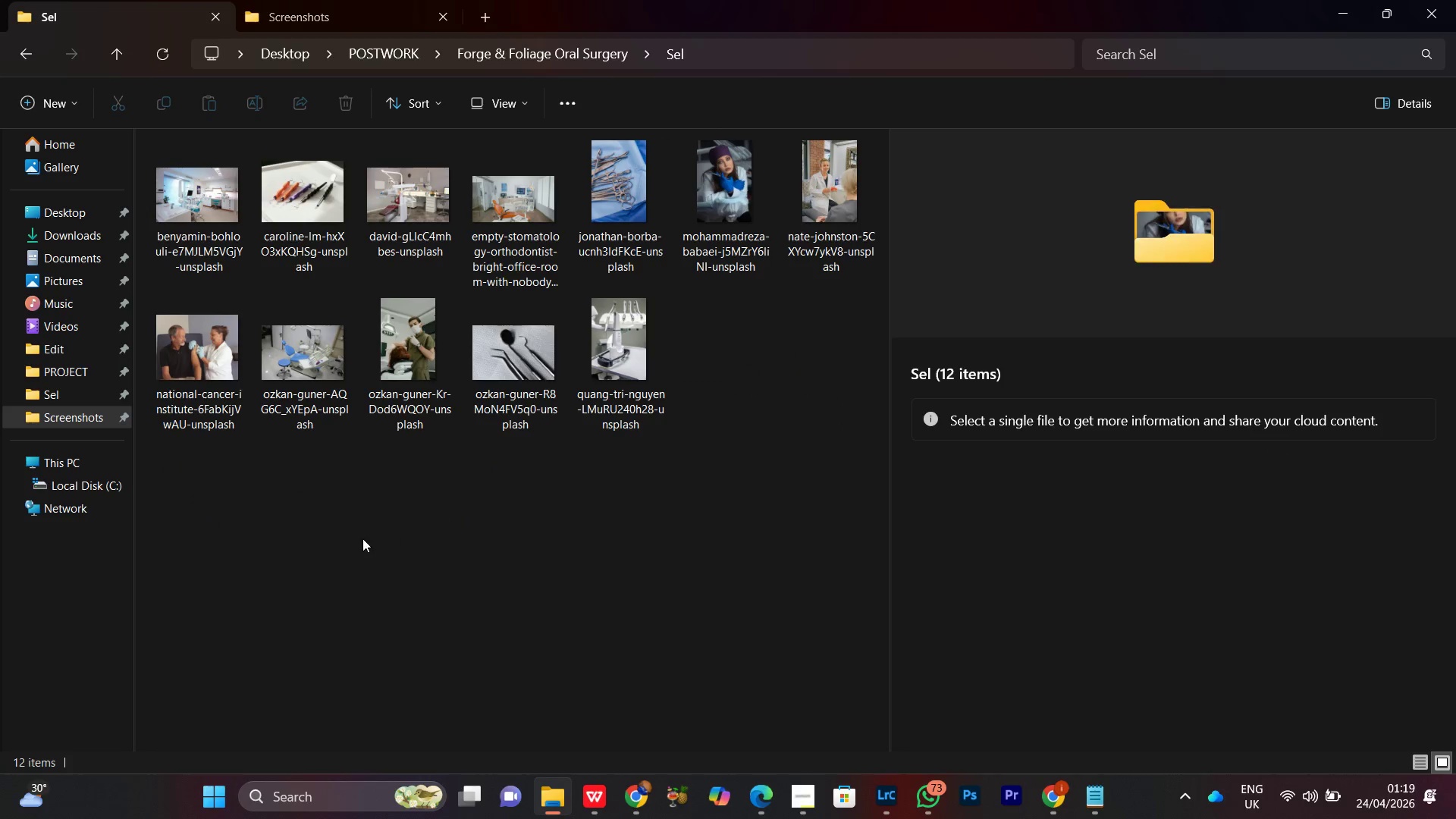 
left_click([368, 548])
 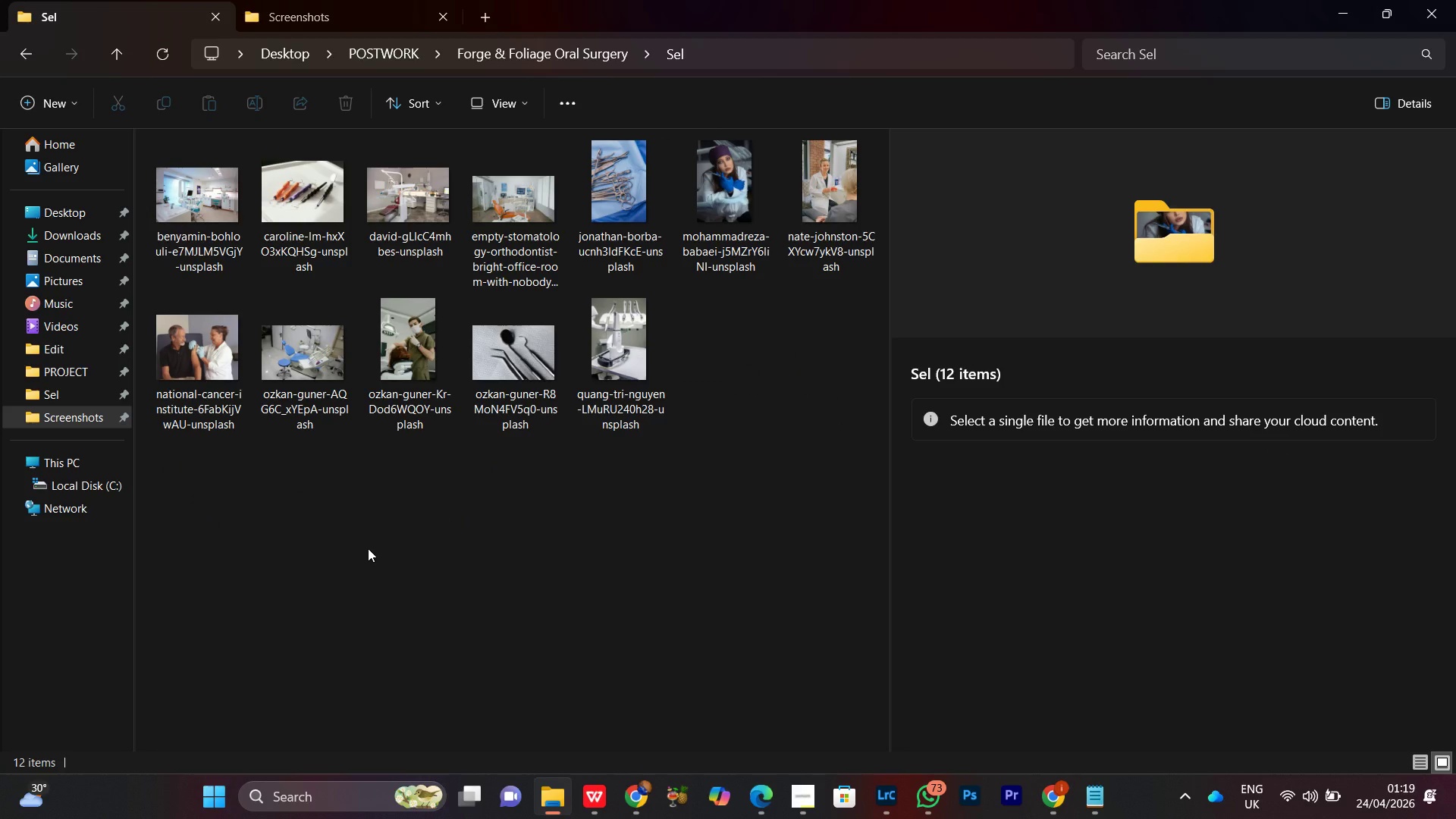 
key(Control+A)
 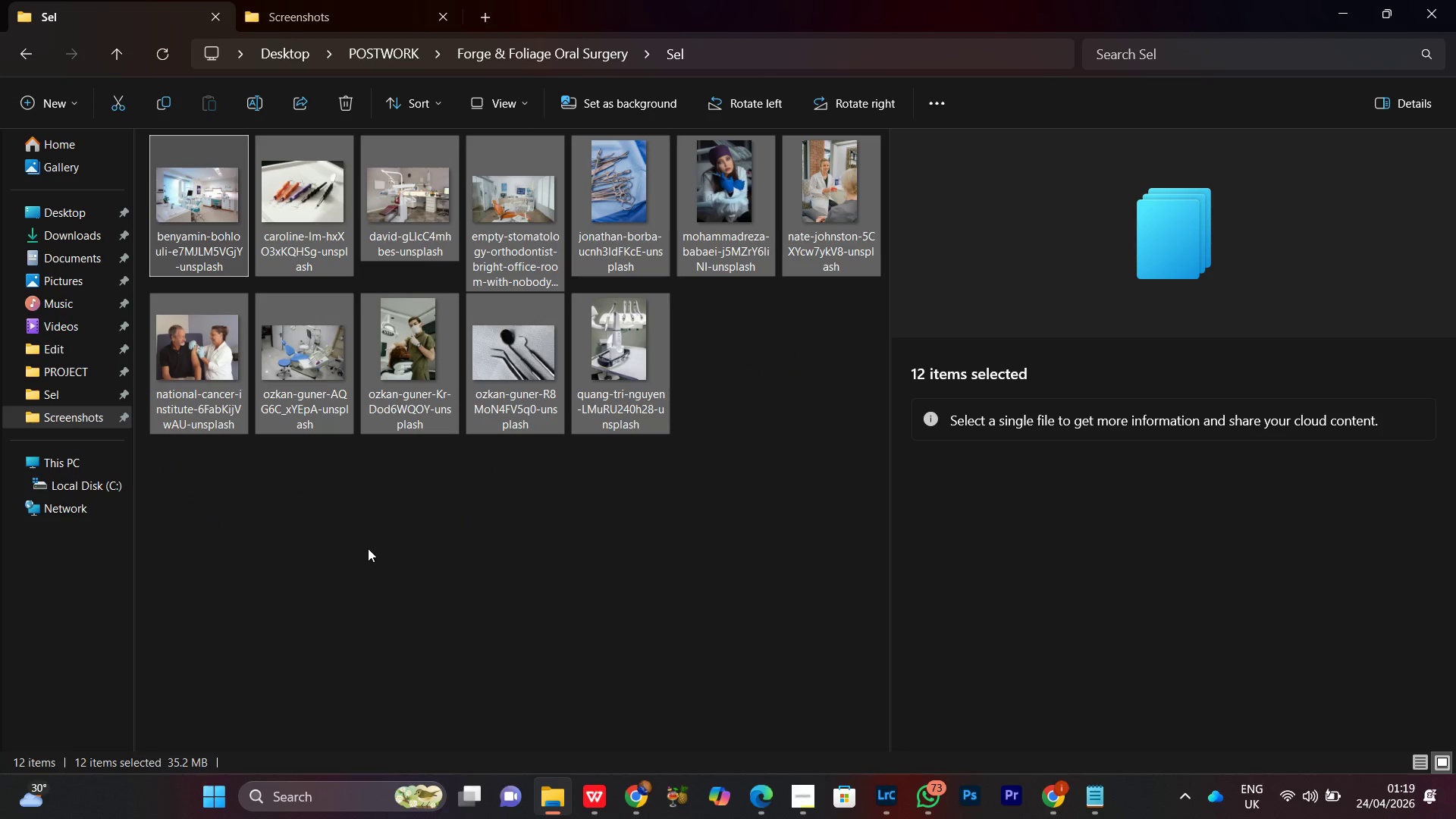 
key(Control+C)
 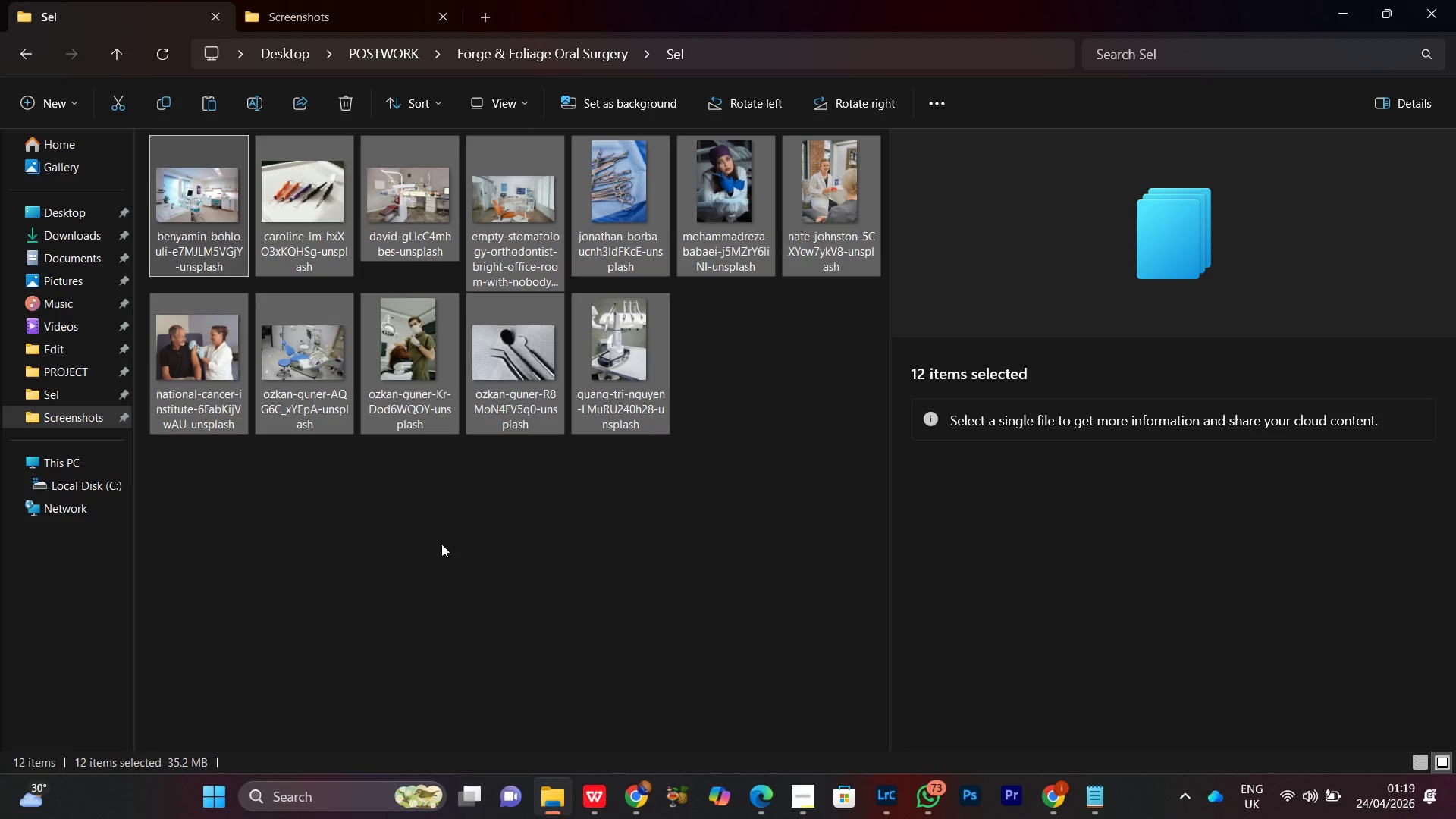 
key(Control+C)
 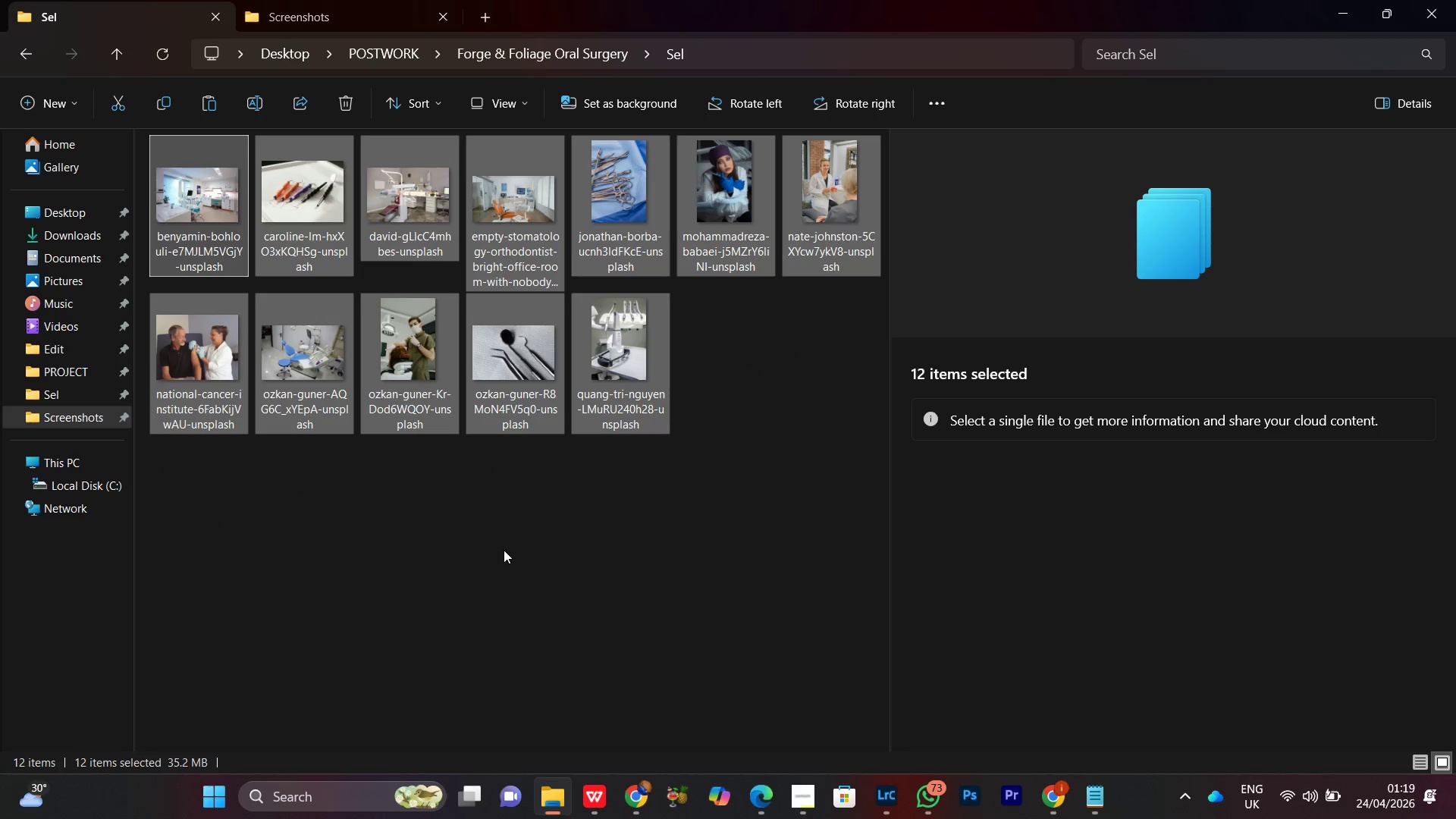 
key(Control+C)
 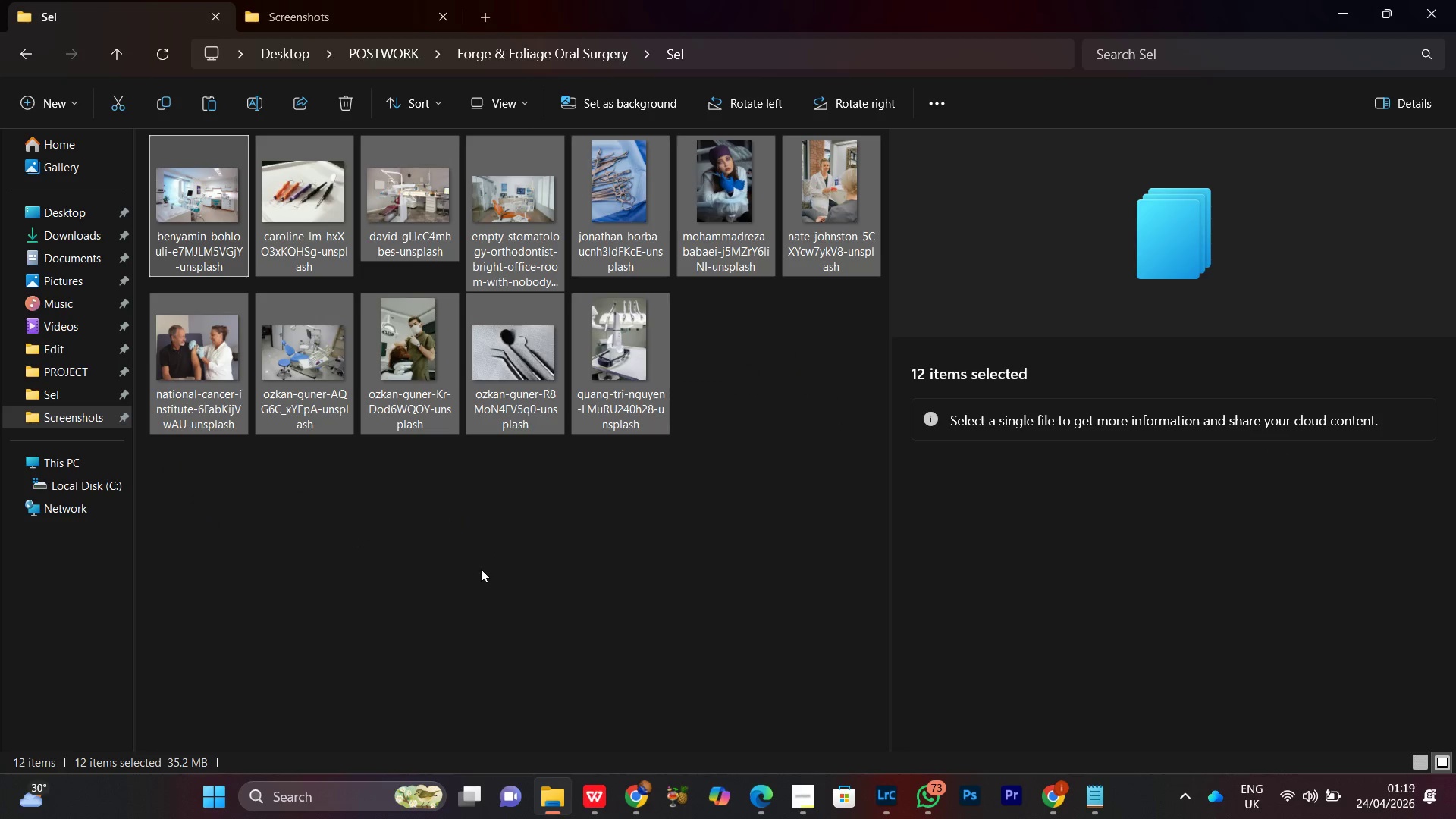 
key(Control+C)
 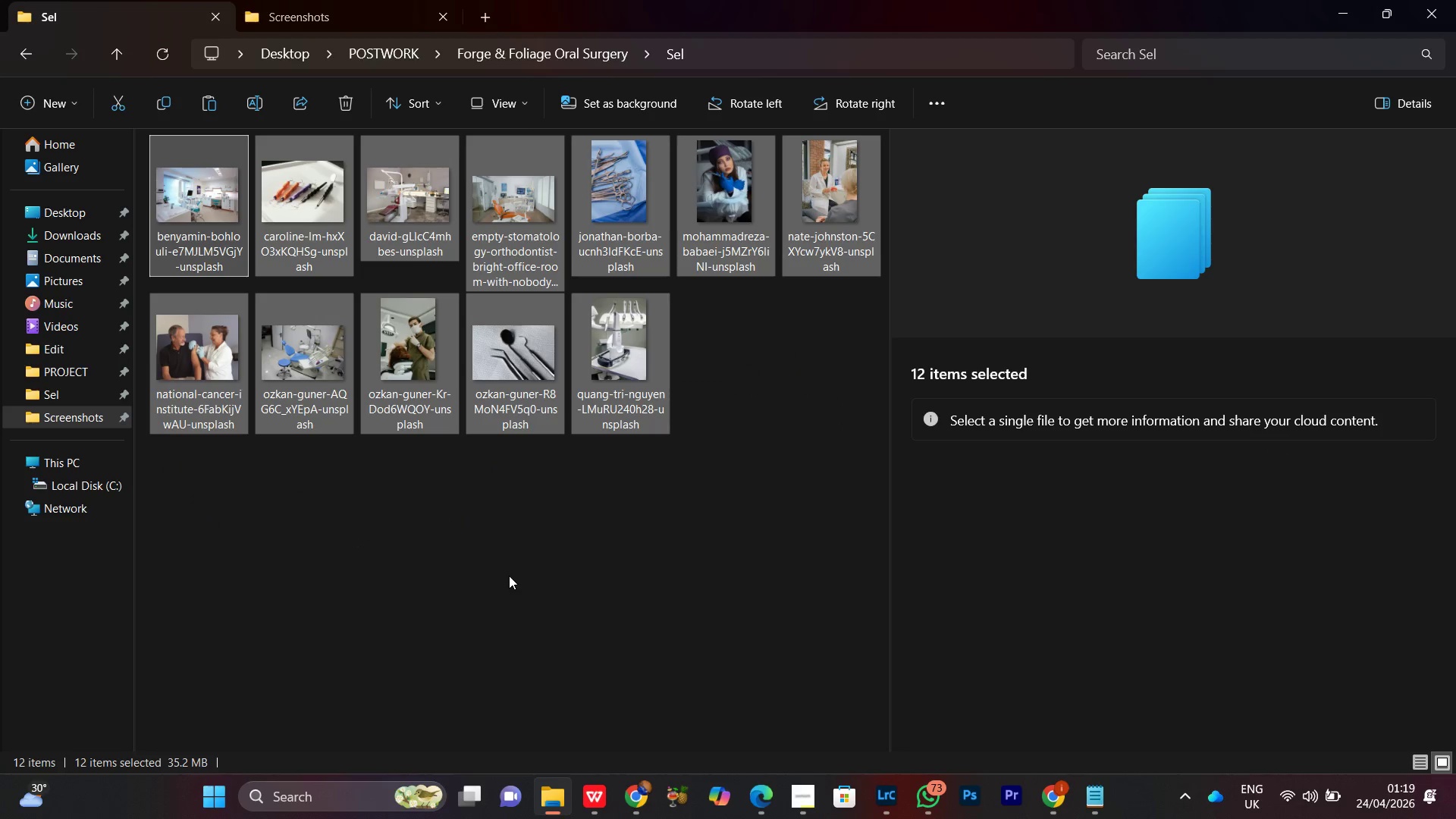 
key(Control+C)
 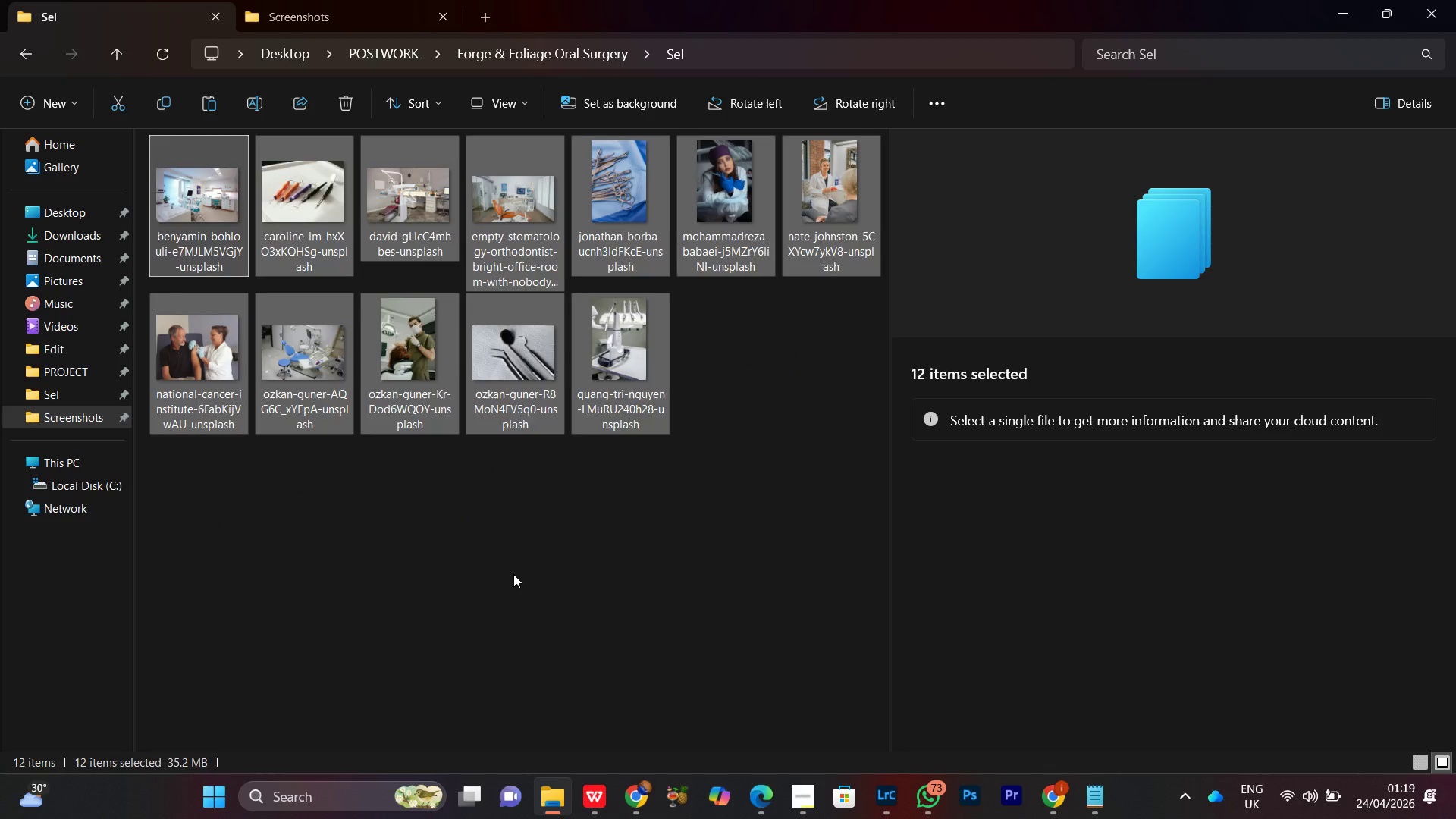 
left_click([513, 574])
 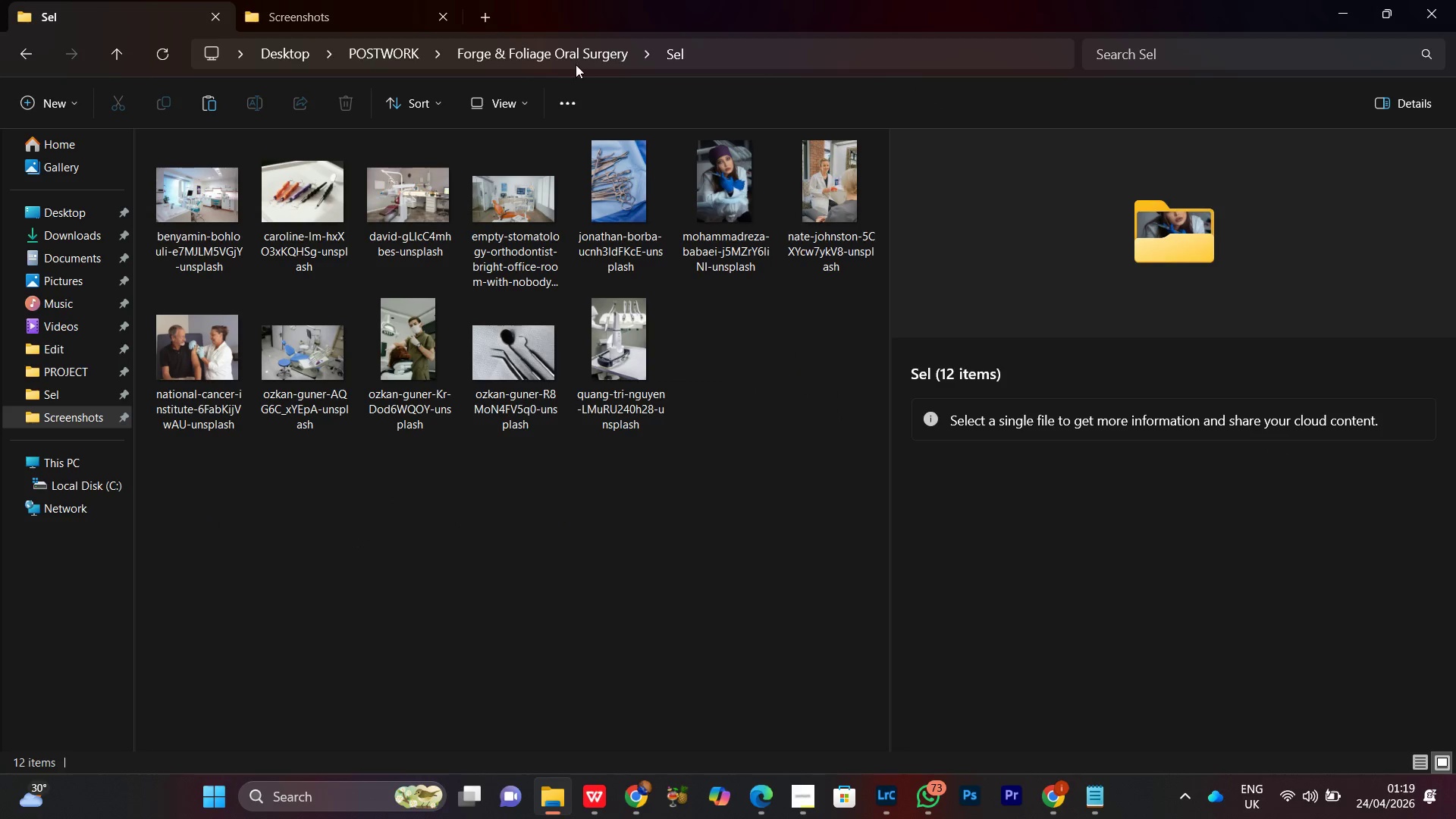 
left_click([580, 56])
 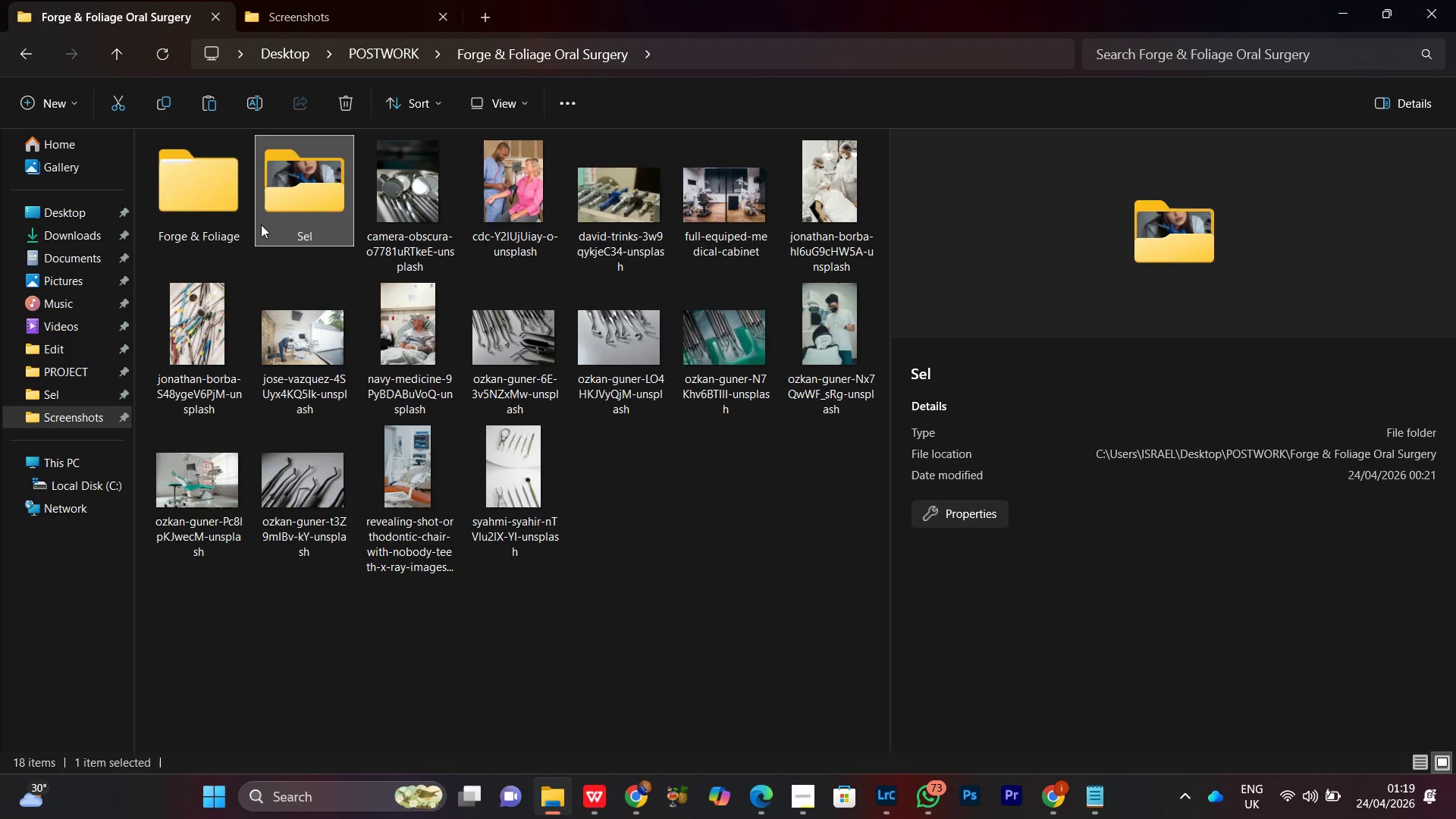 
double_click([221, 190])
 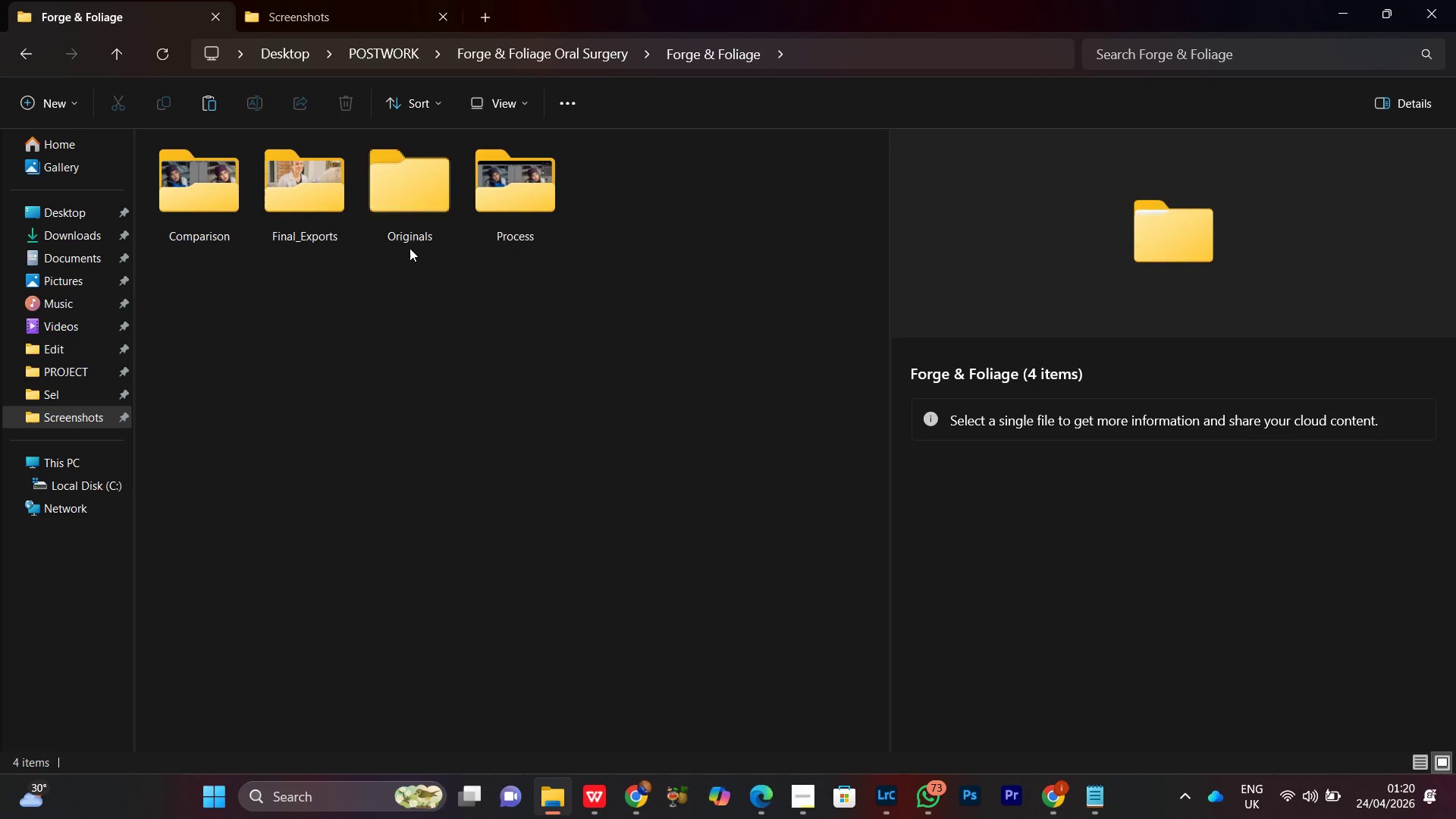 
double_click([418, 191])
 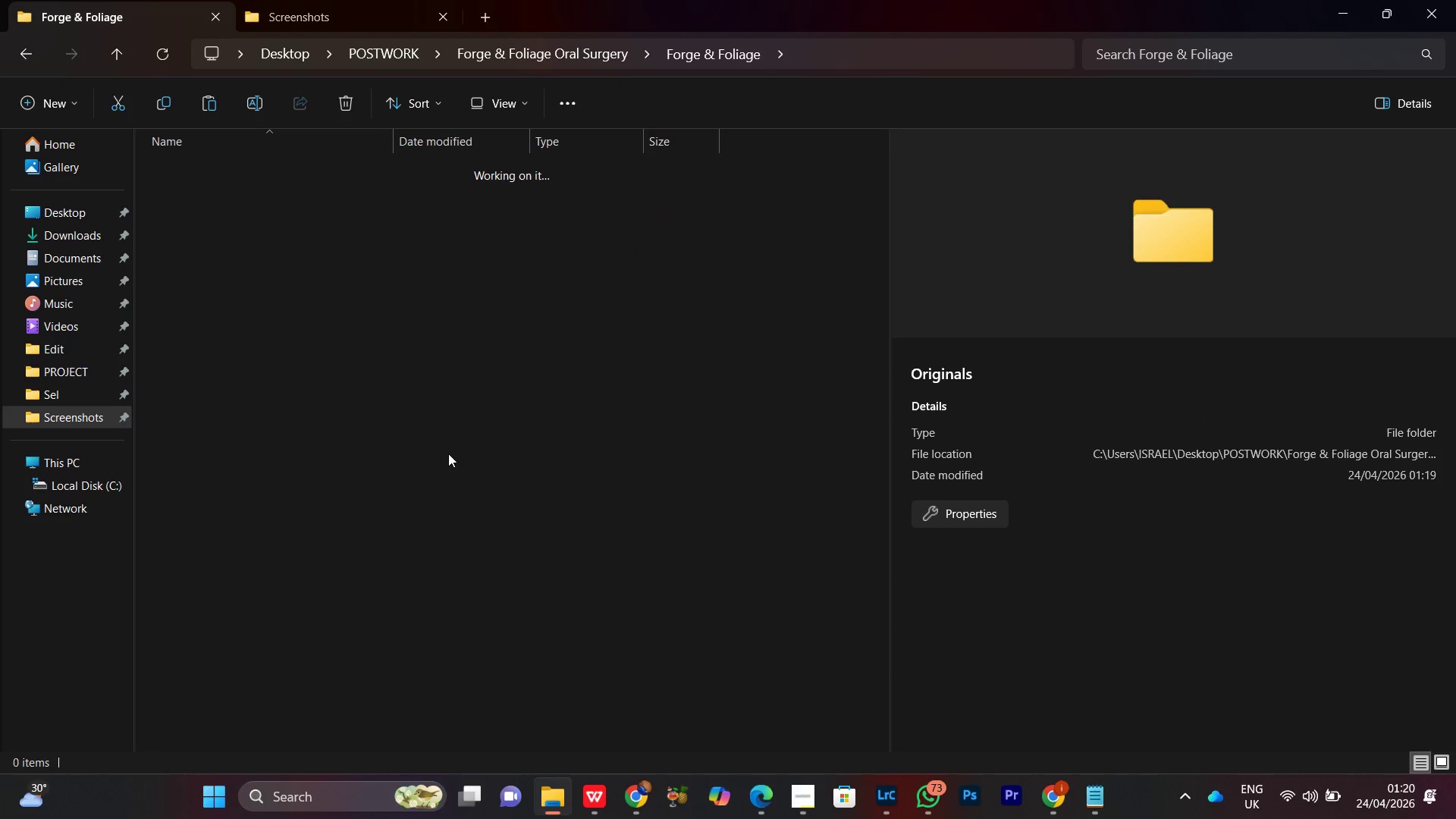 
key(Control+V)
 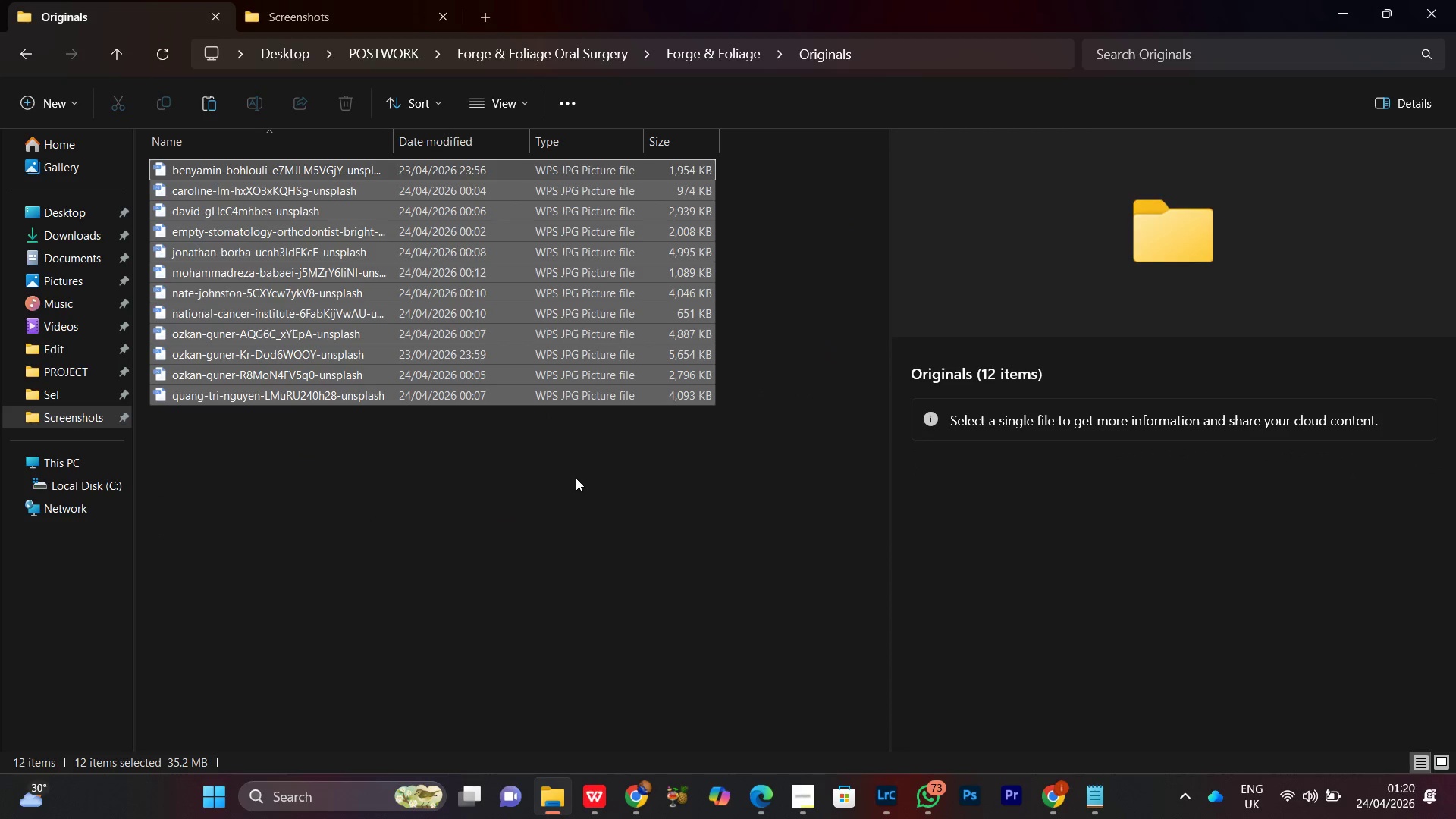 
left_click([575, 479])
 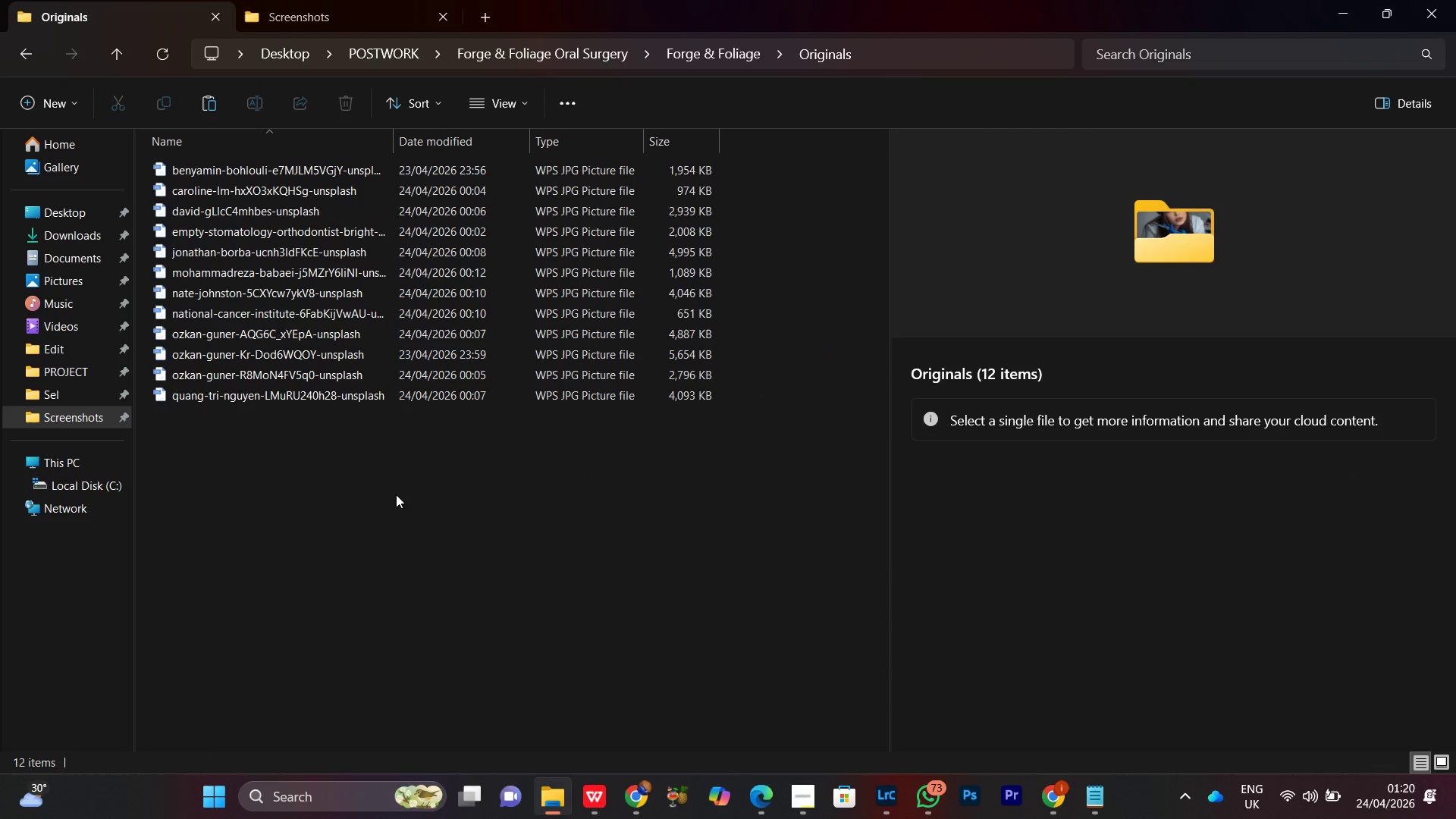 
left_click([387, 494])
 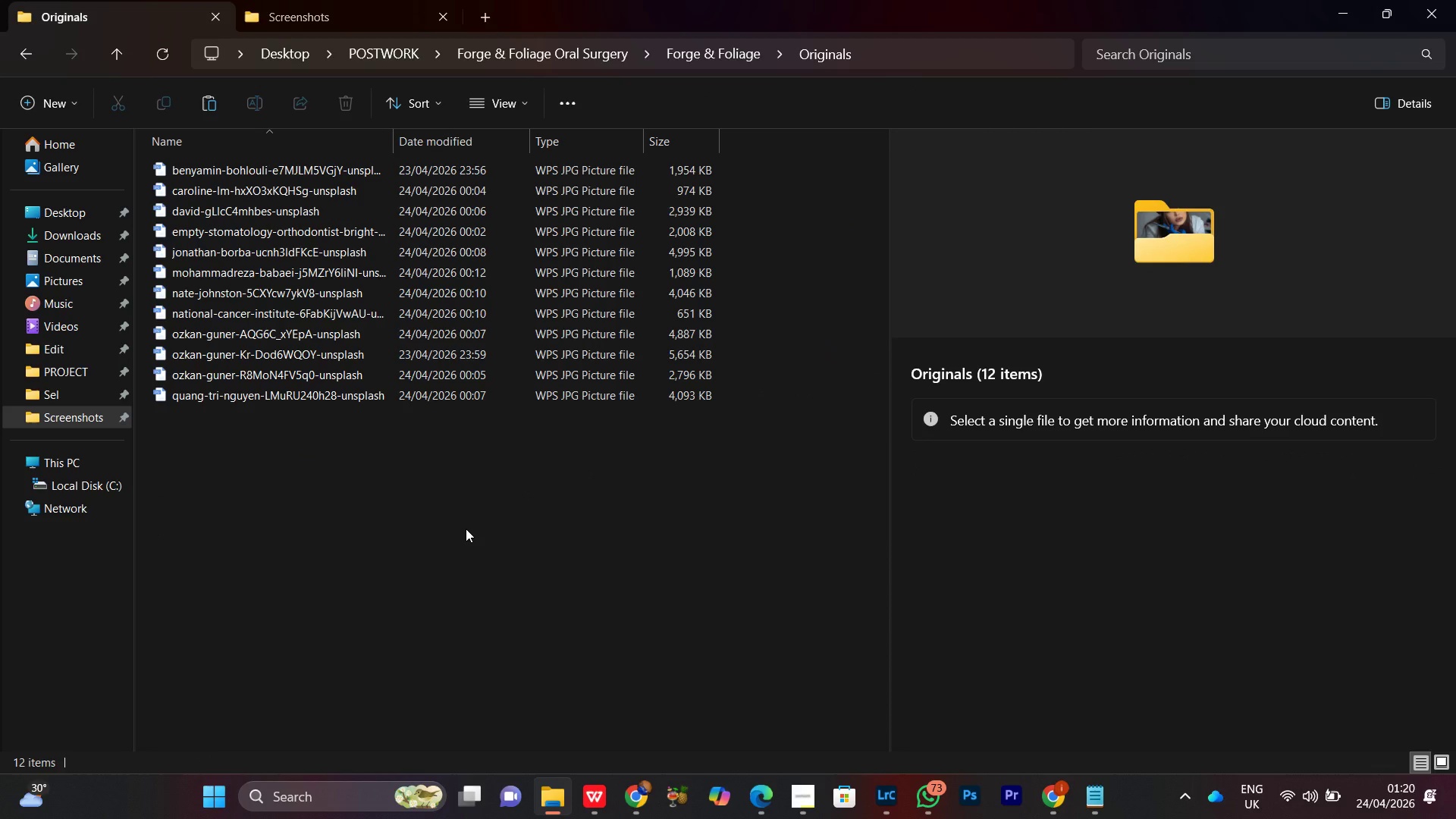 
right_click([442, 532])
 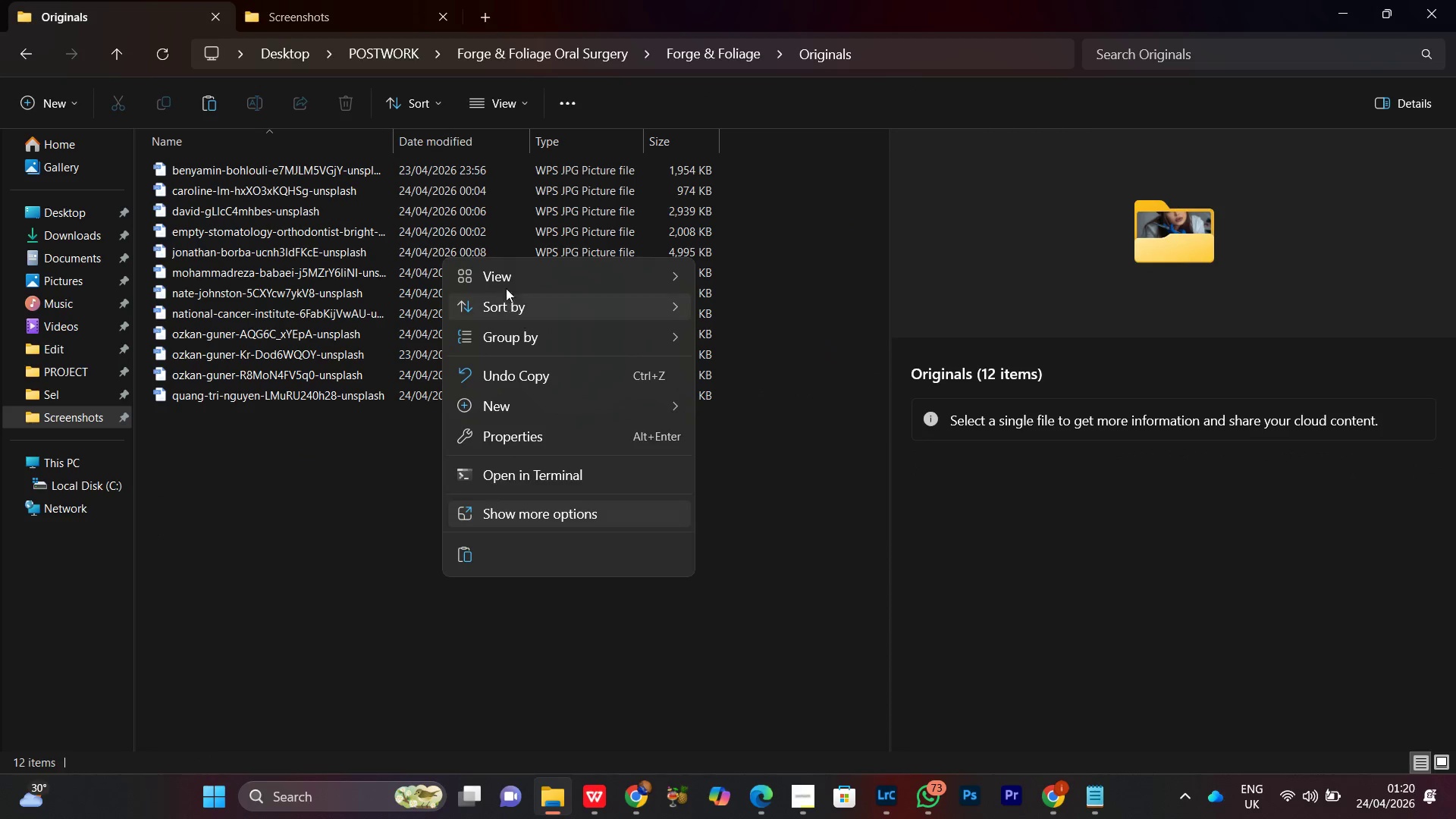 
left_click([510, 277])
 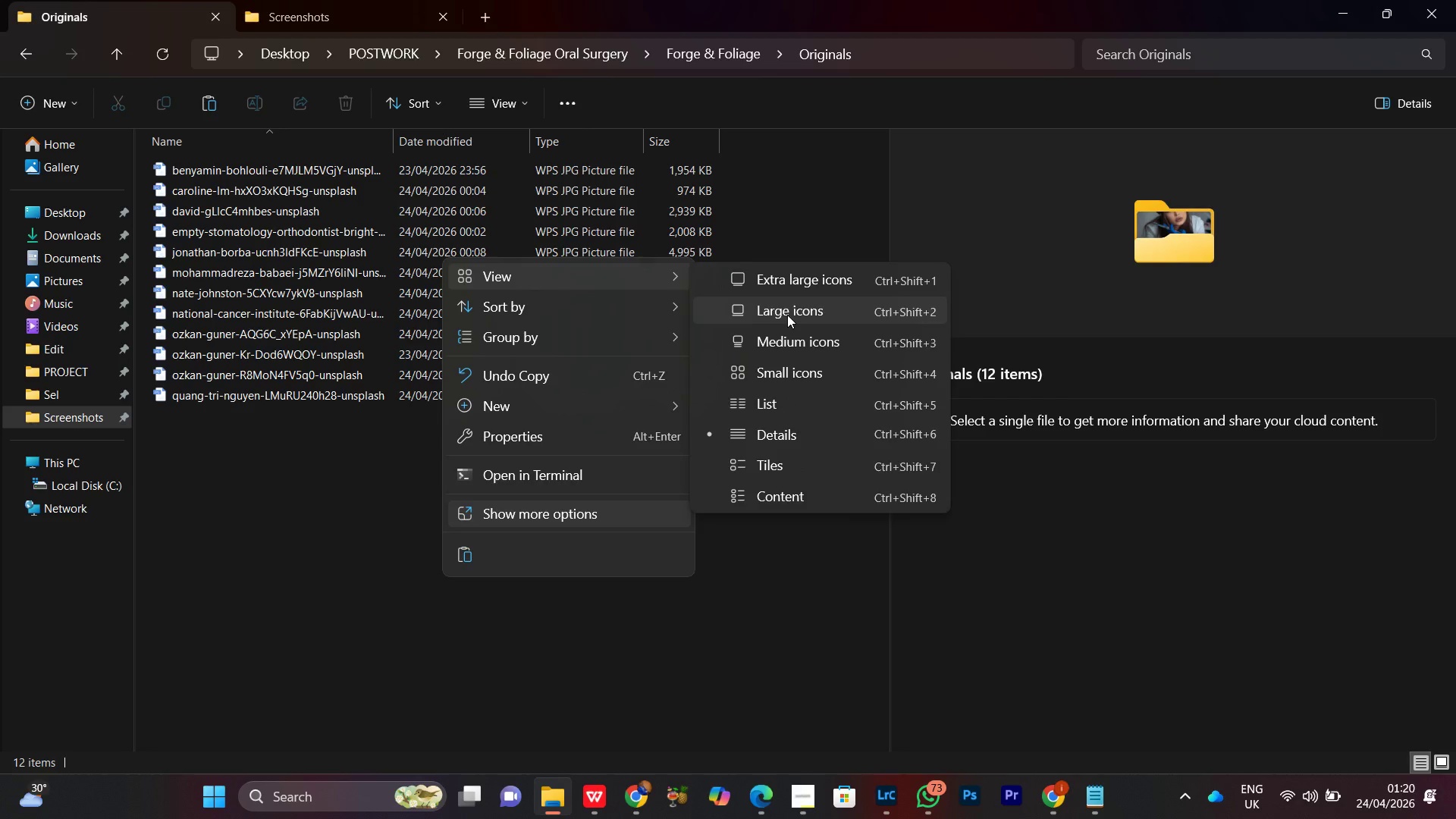 
left_click([792, 315])
 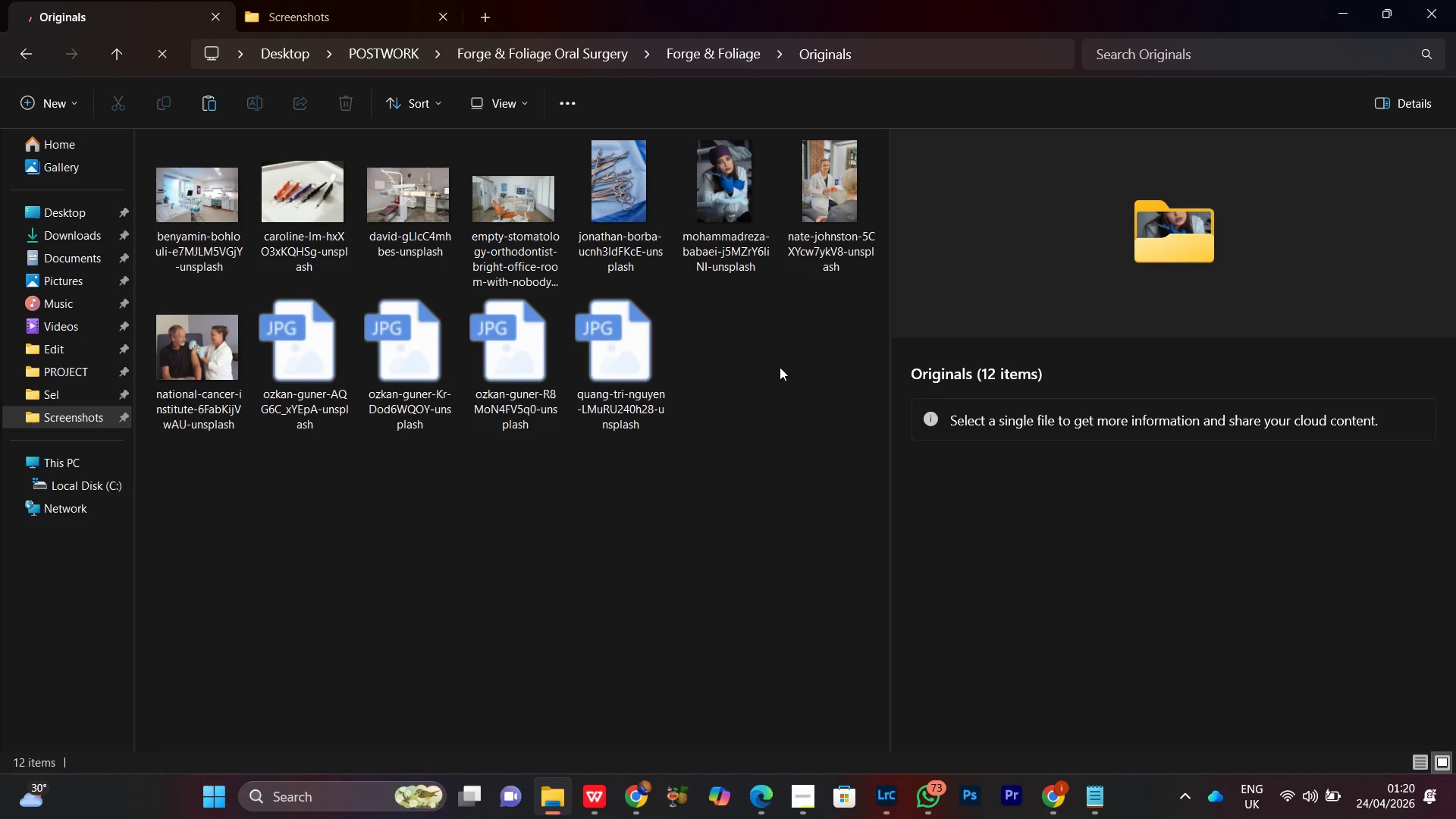 
wait(5.3)
 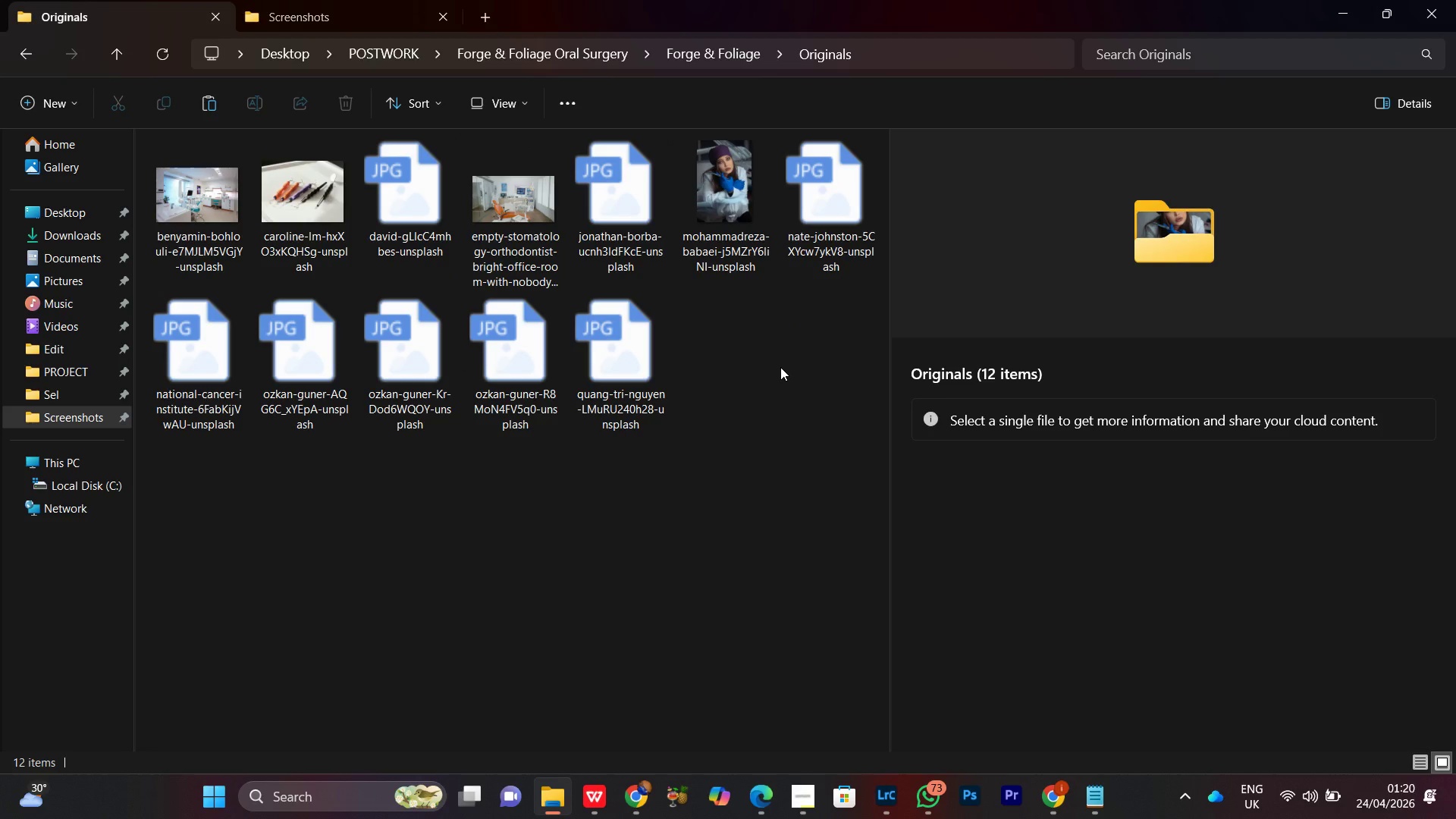 
mouse_move([980, 824])
 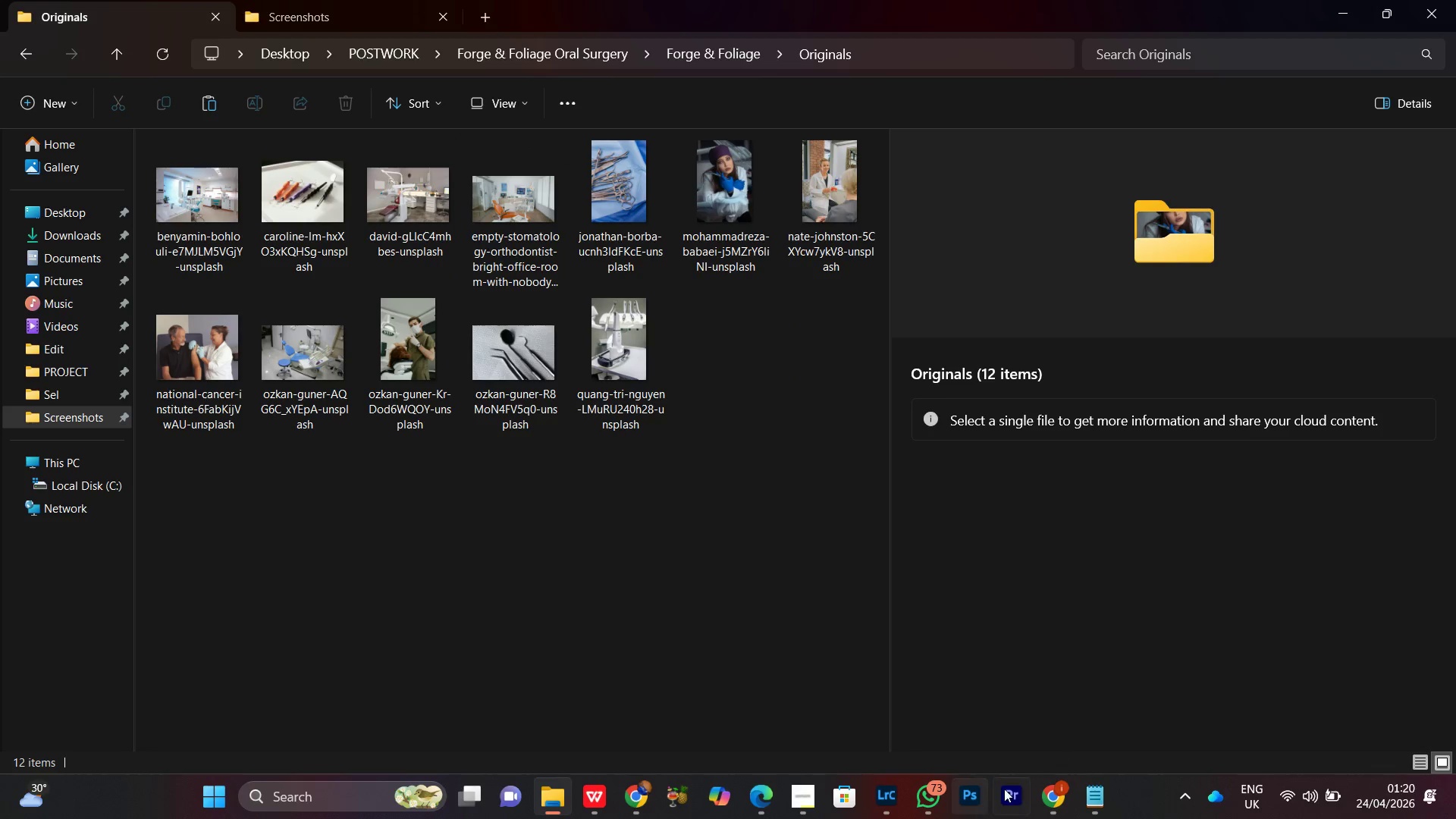 
mouse_move([980, 813])
 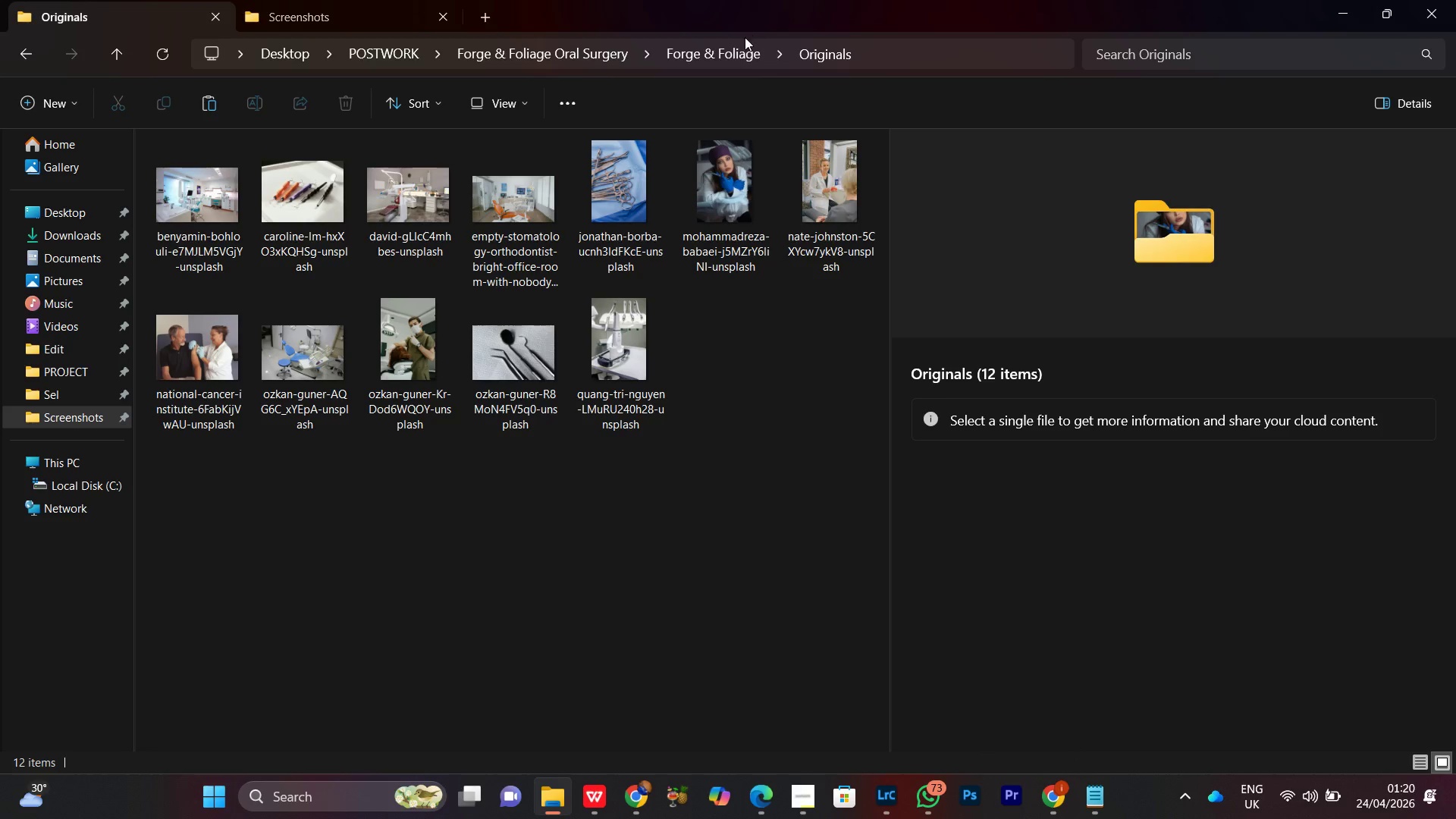 
left_click([719, 56])
 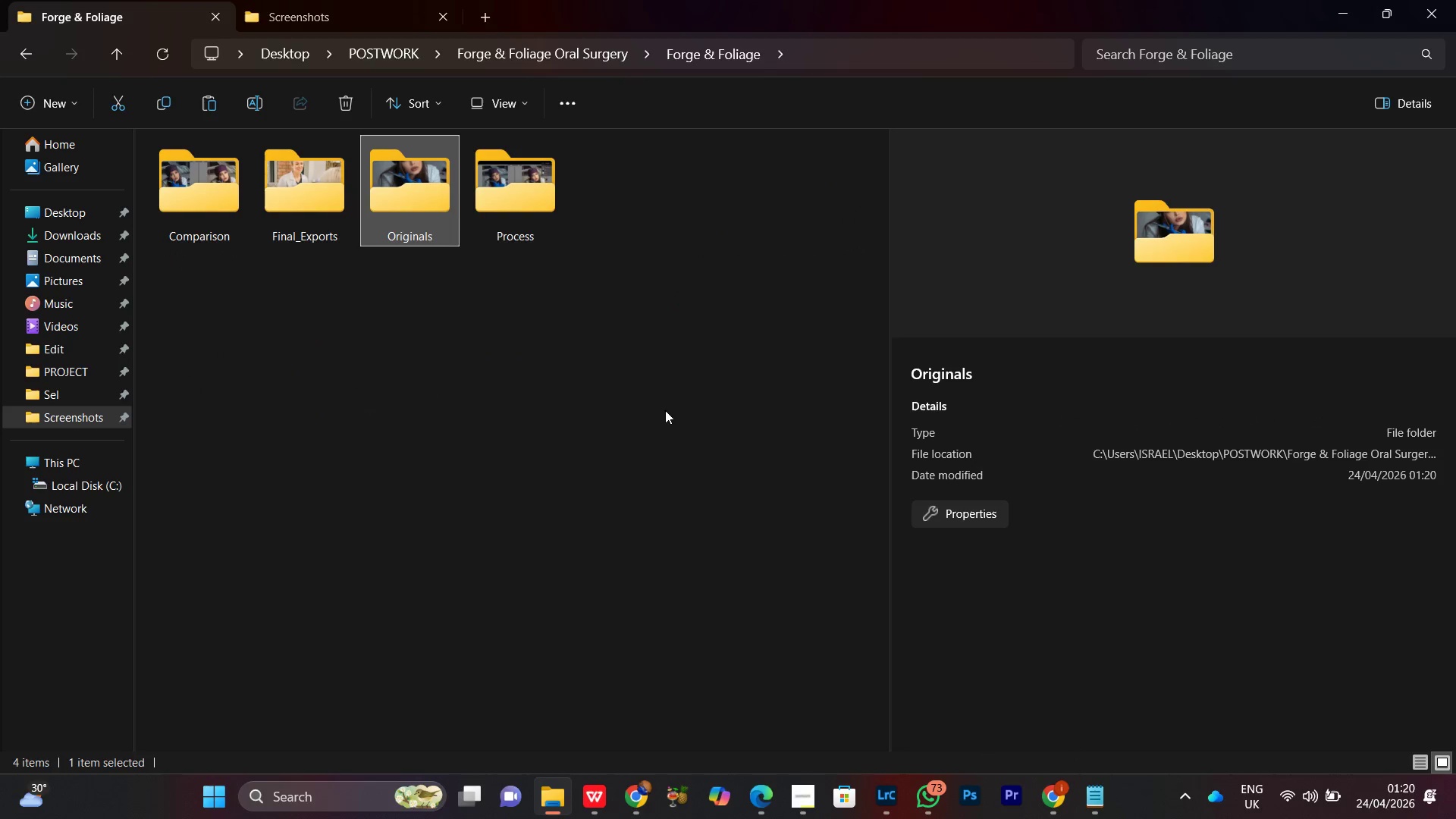 
left_click([604, 413])
 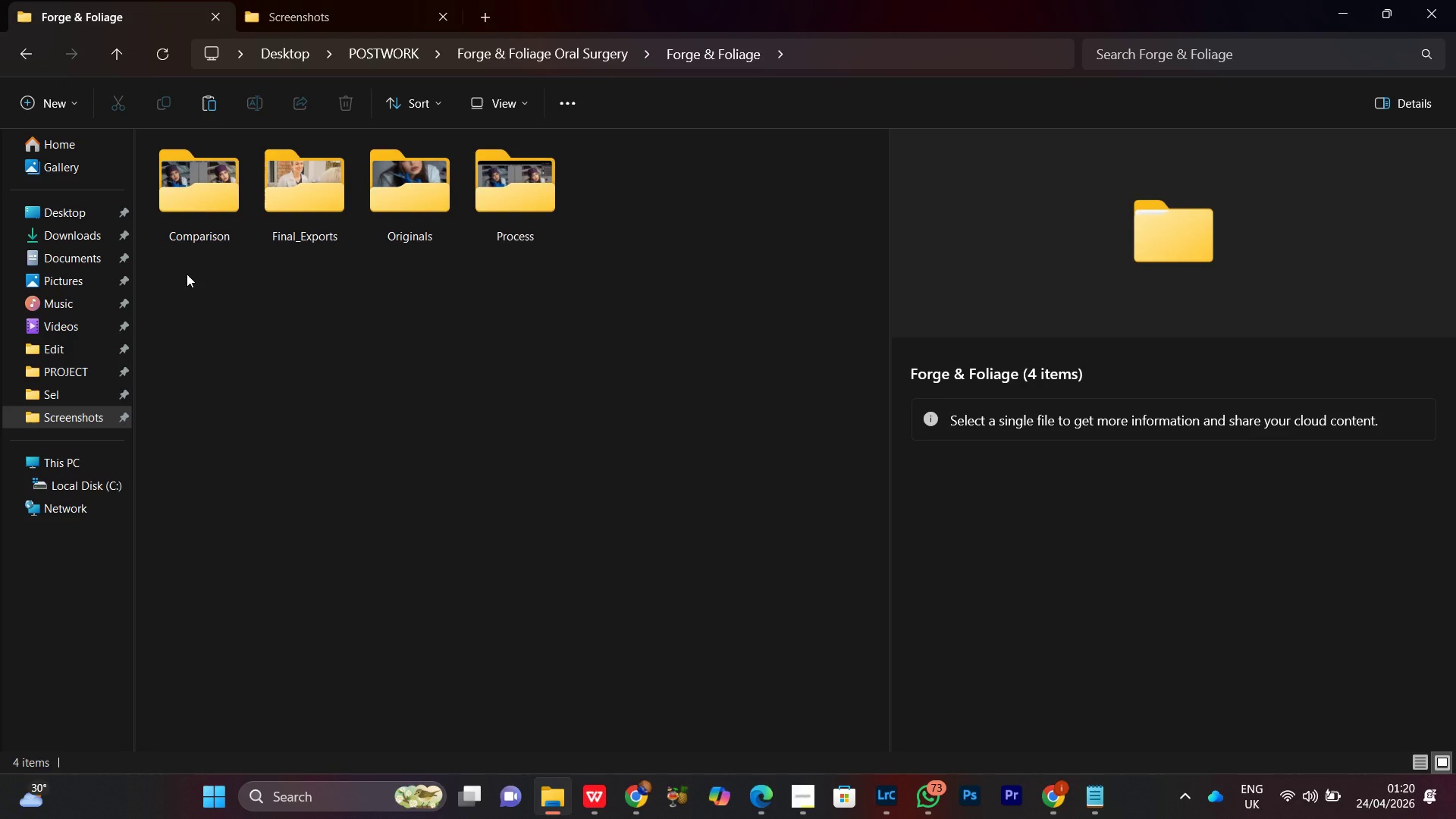 
double_click([190, 187])
 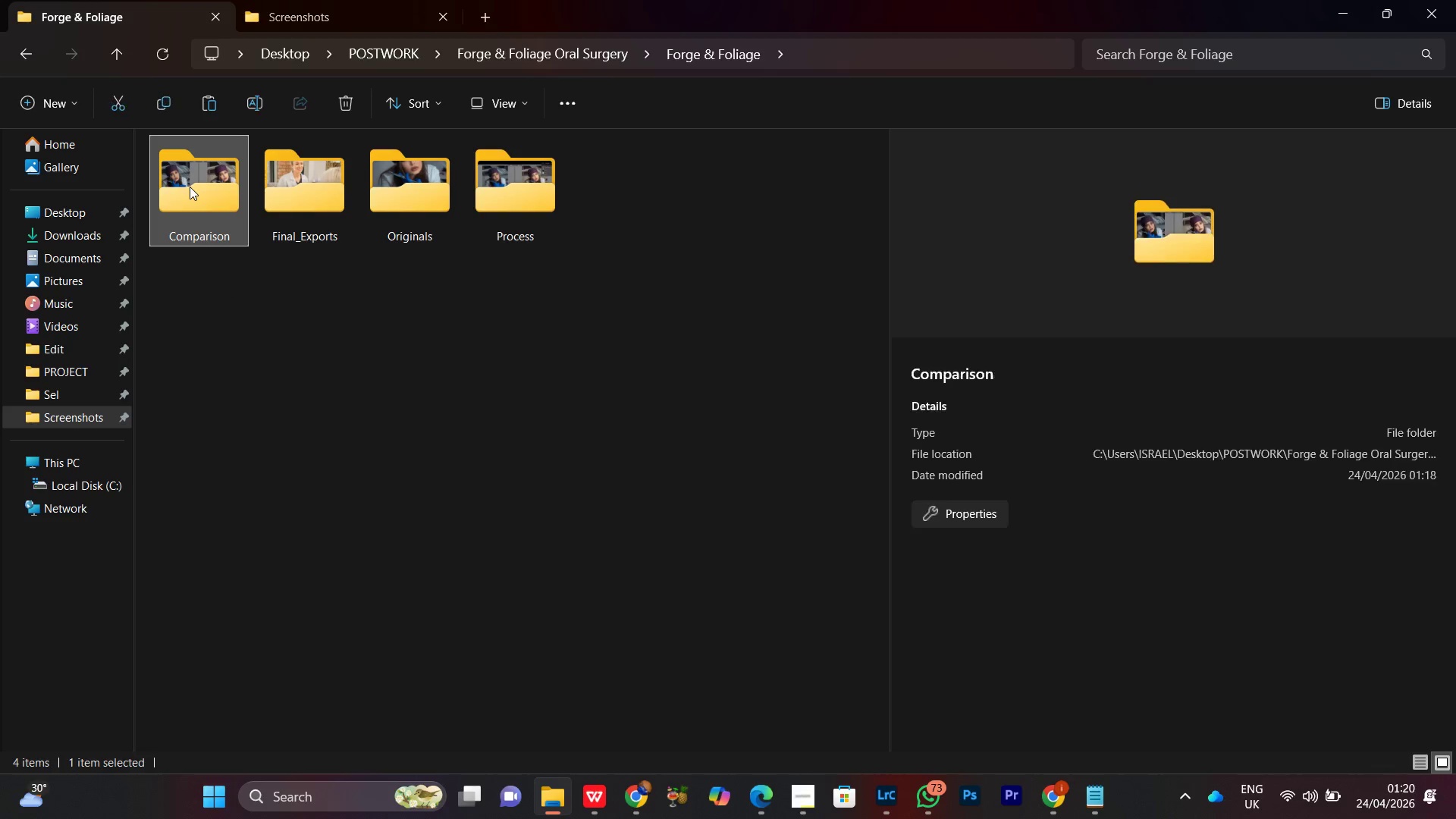 
triple_click([190, 187])
 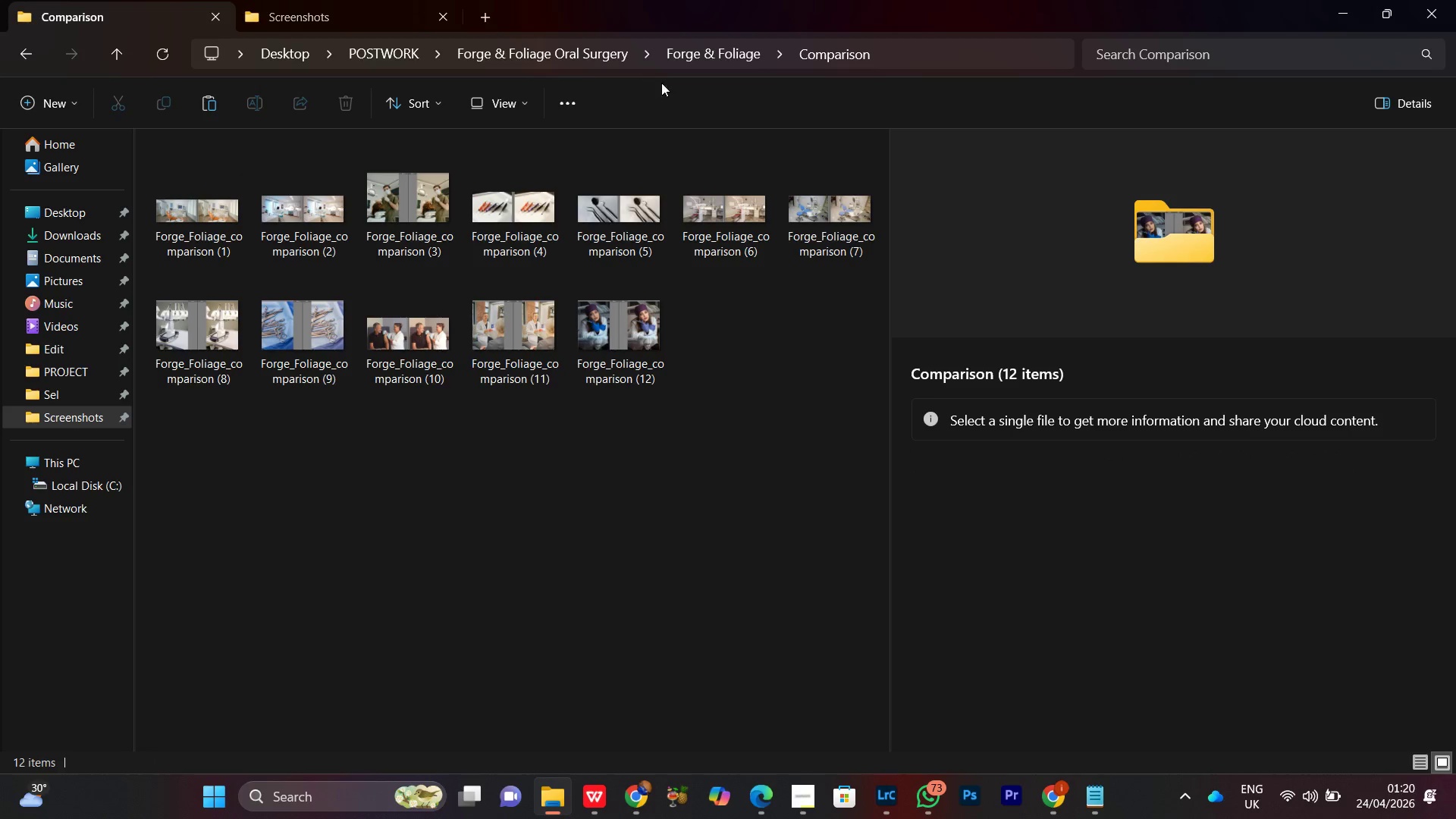 
left_click([716, 62])
 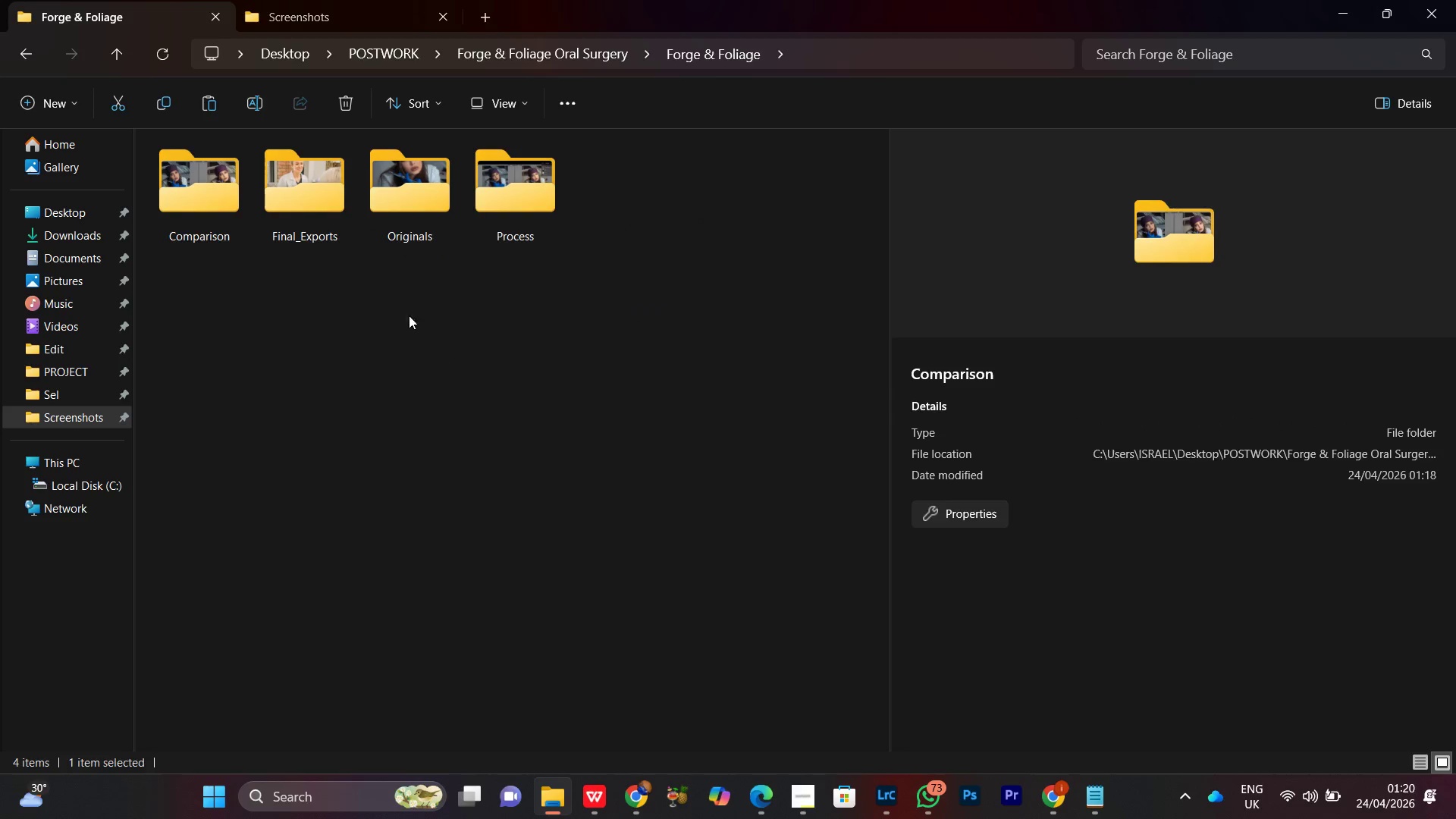 
left_click([339, 205])
 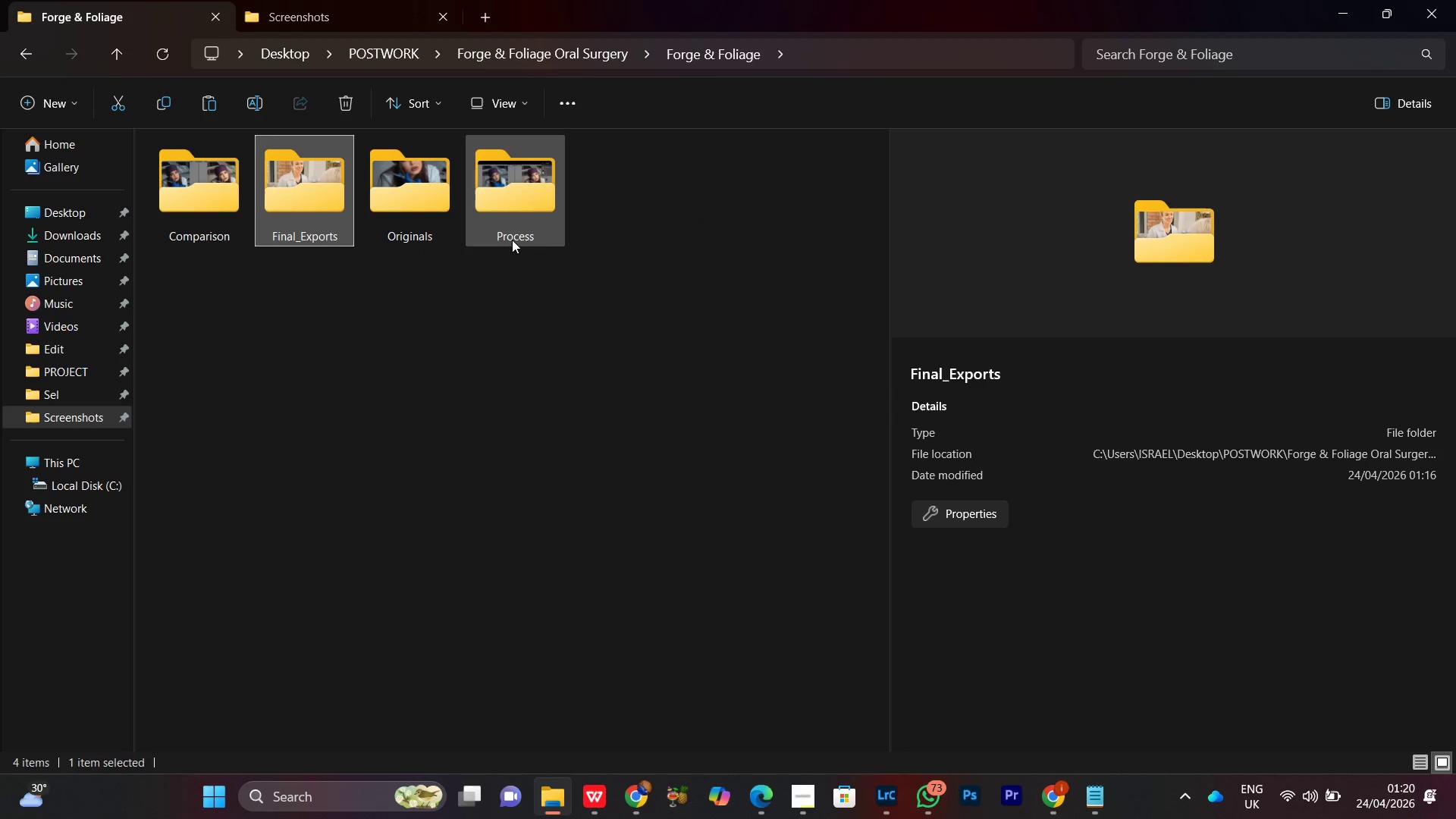 
left_click([511, 218])
 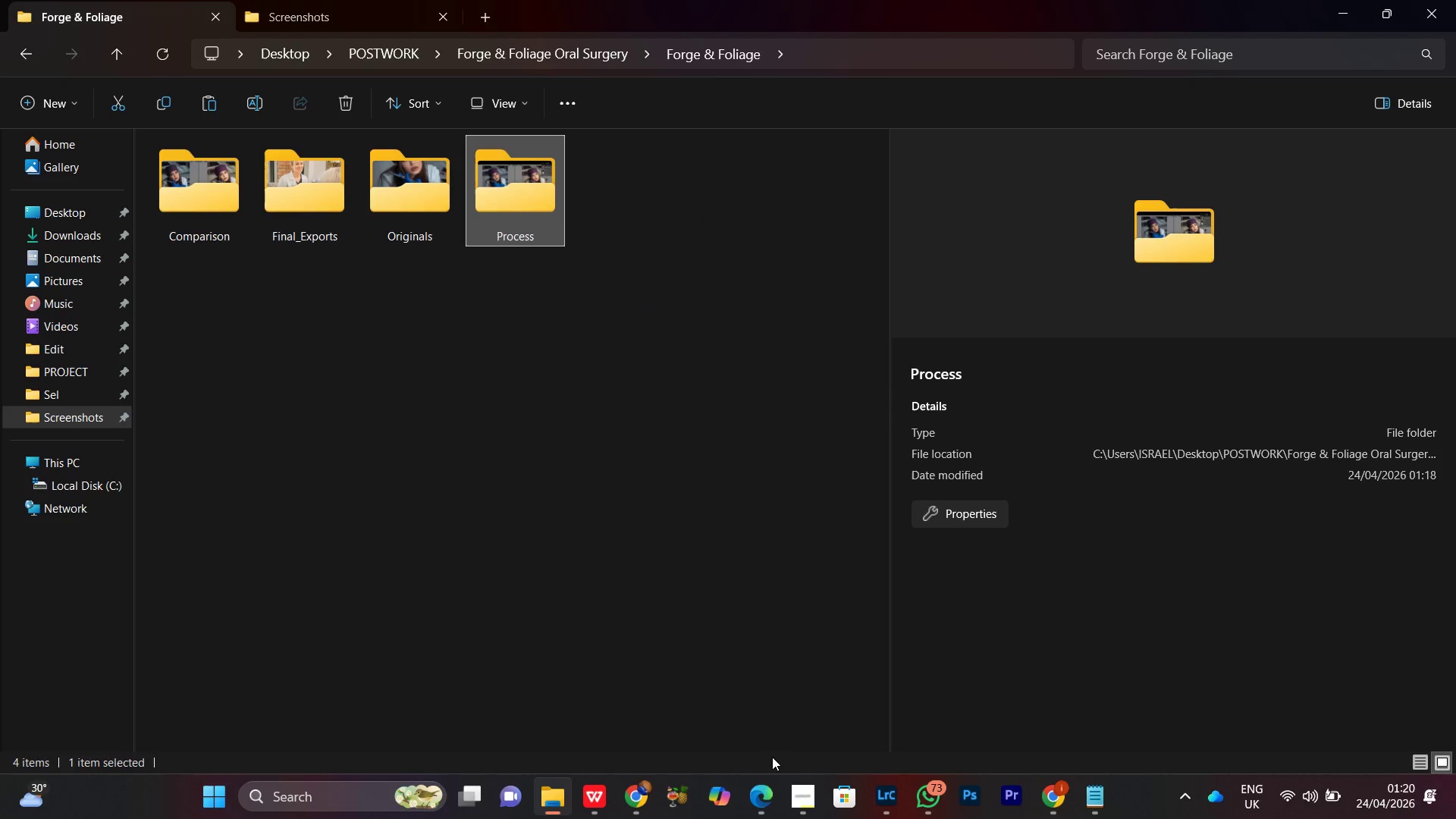 
left_click([792, 788])